 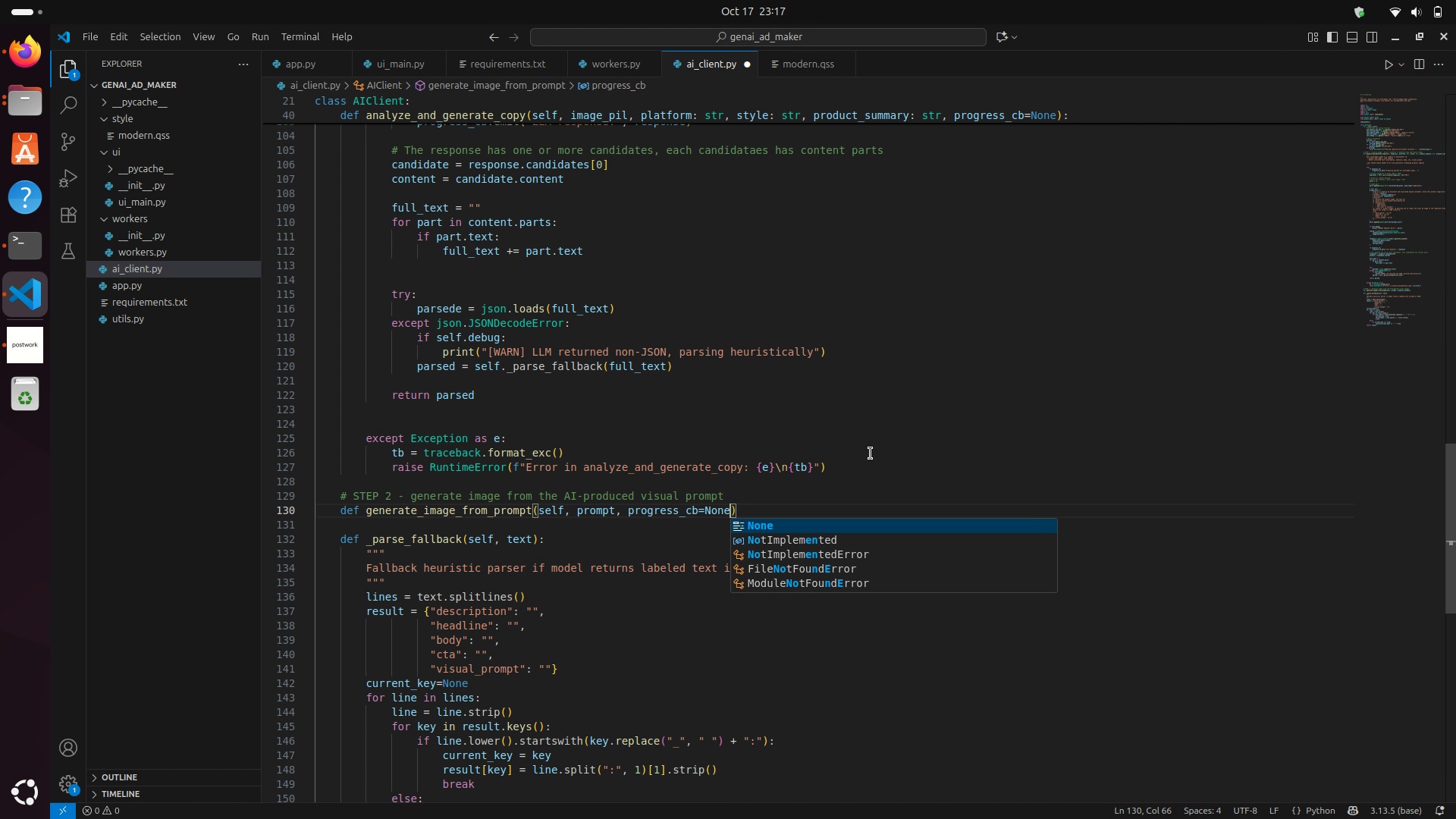 
key(Enter)
 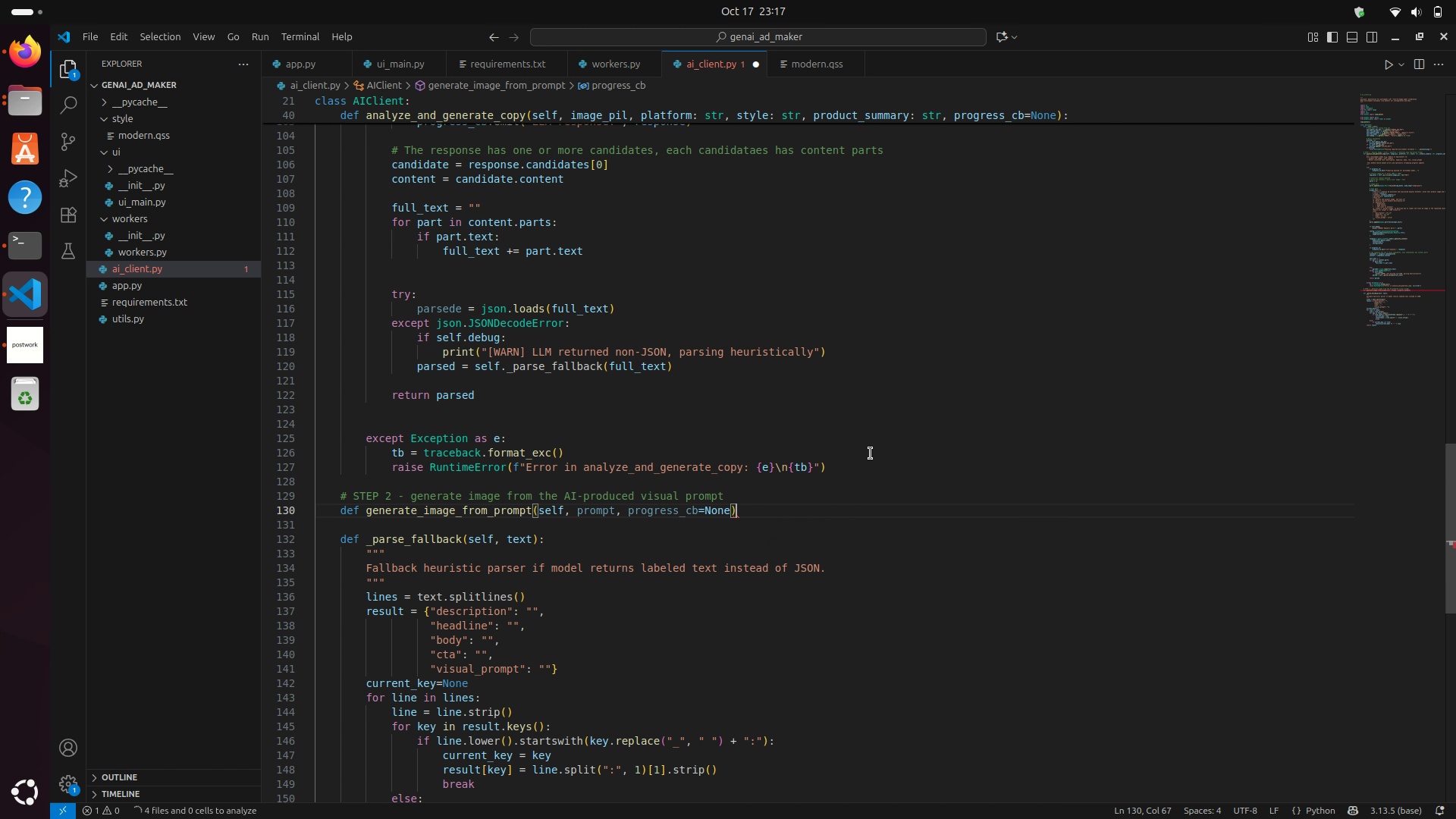 
key(ArrowRight)
 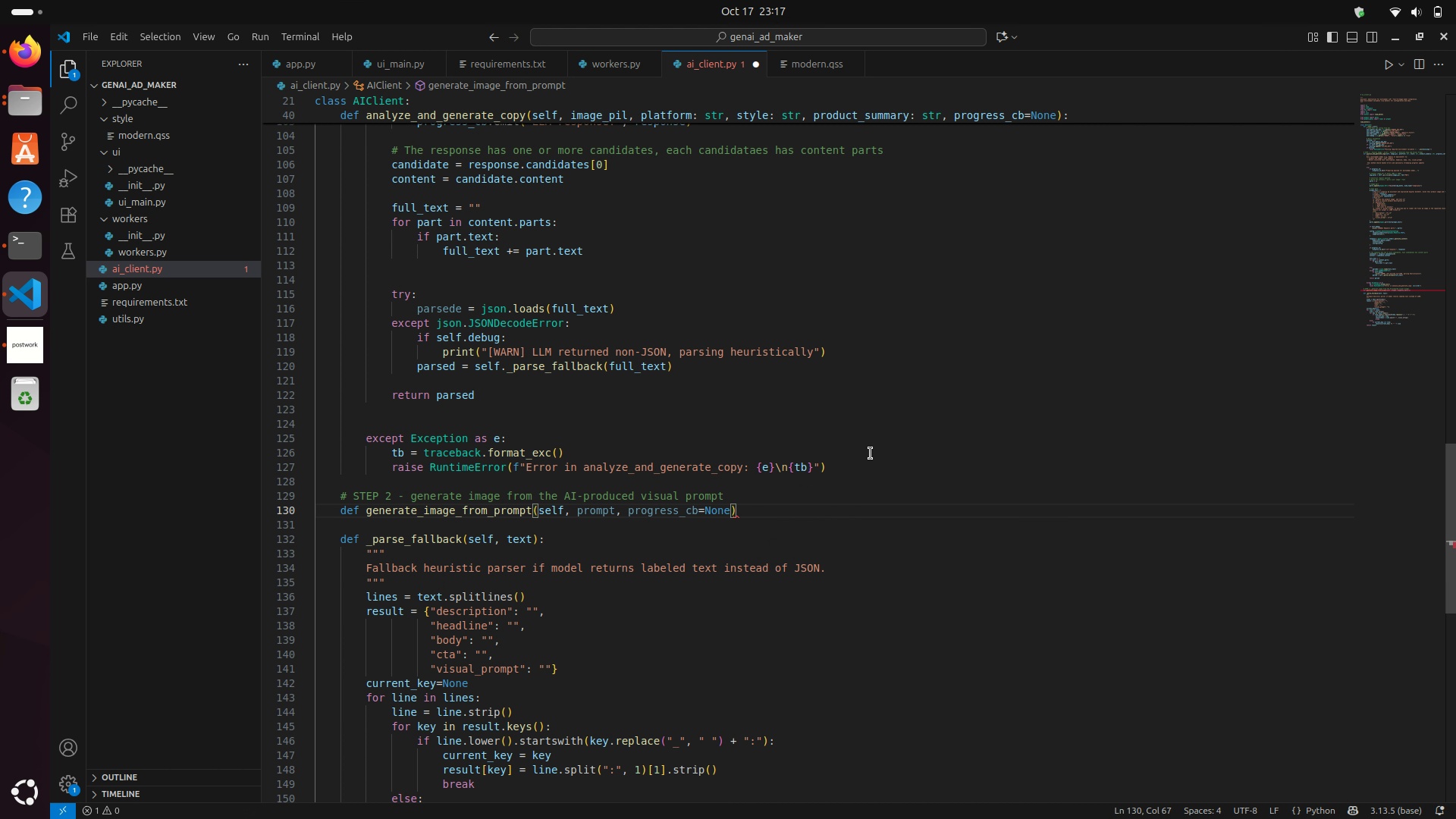 
key(Shift+Semicolon)
 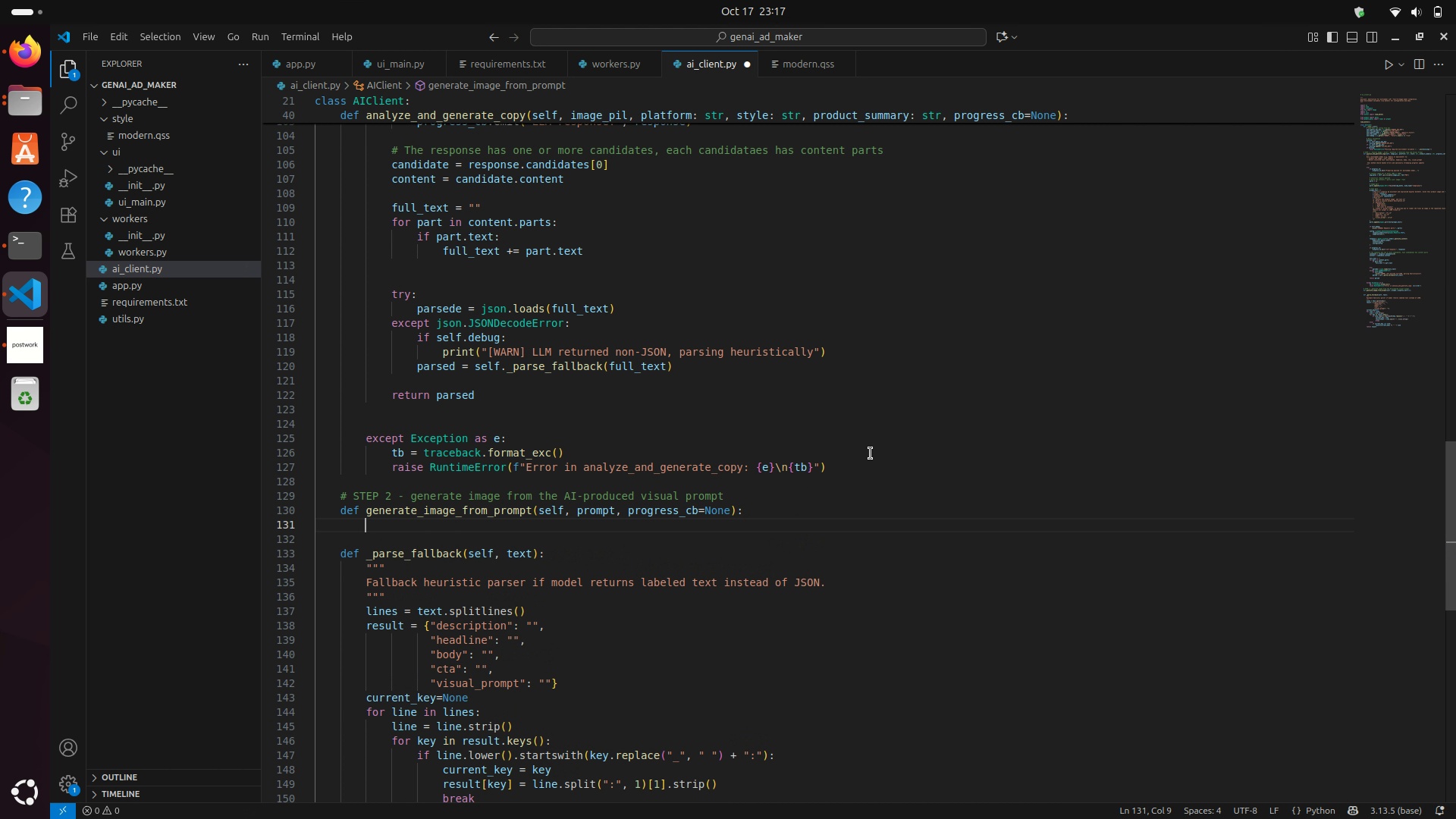 
key(Enter)
 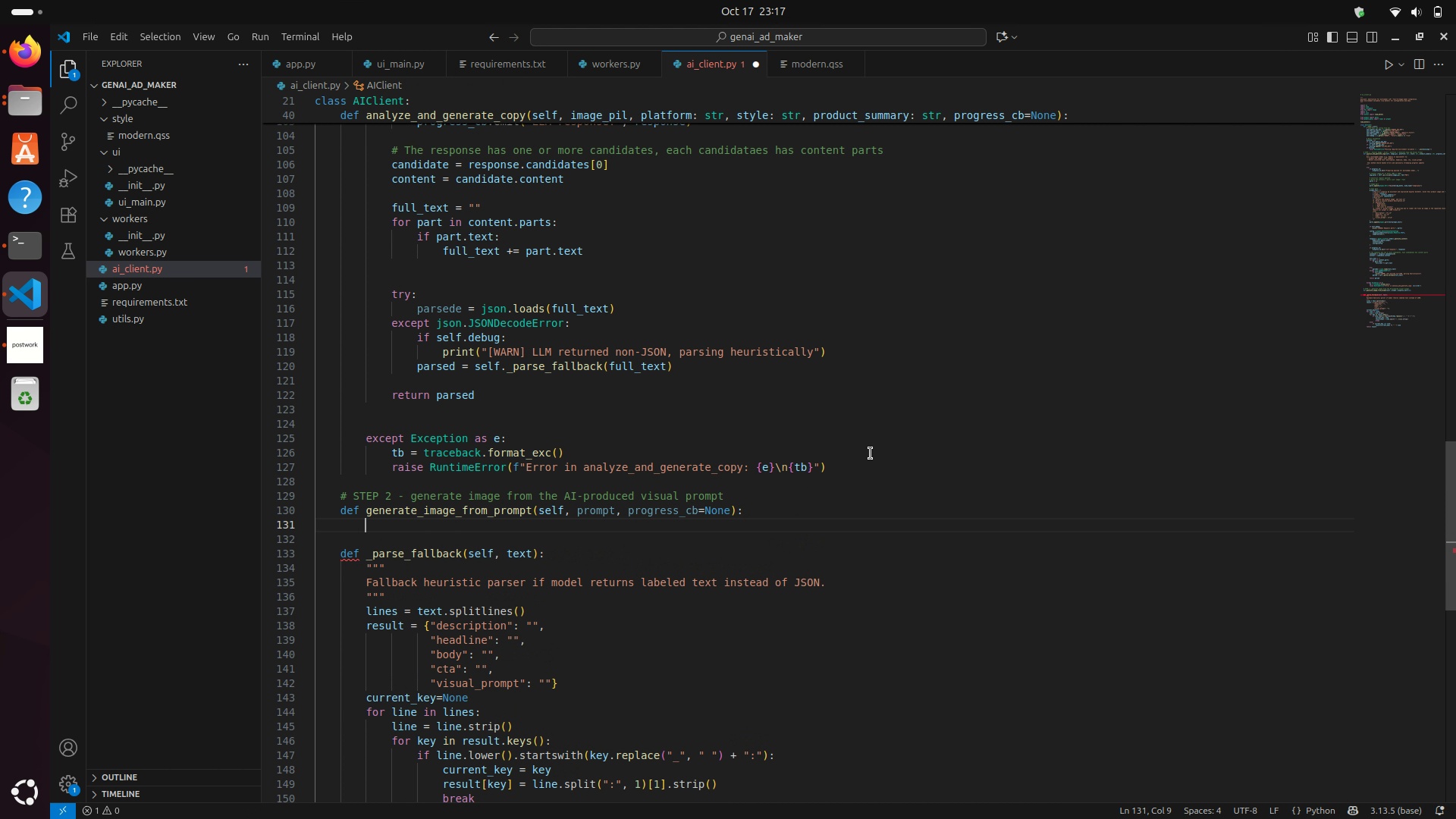 
type(try:)
 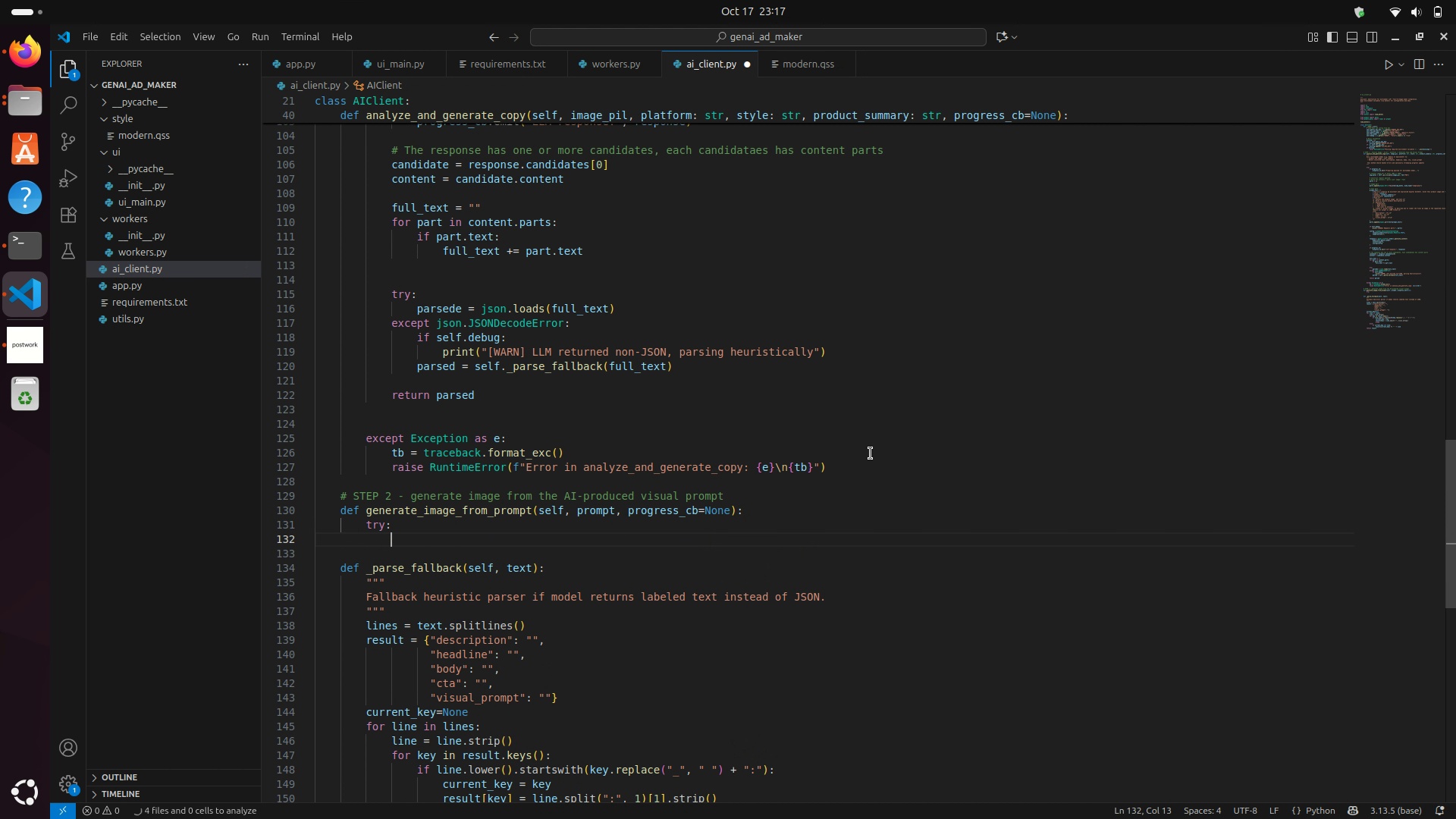 
 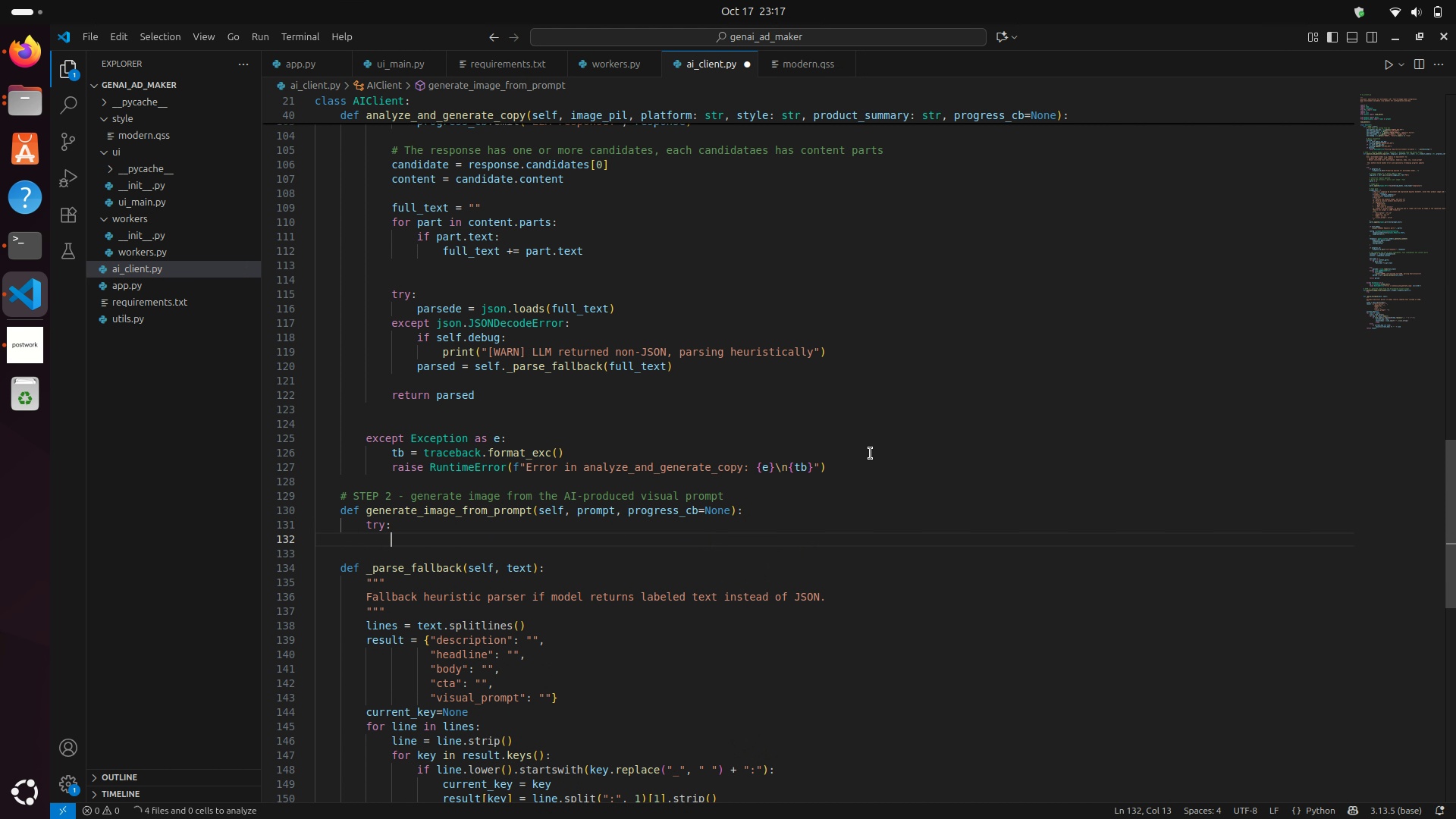 
key(Enter)
 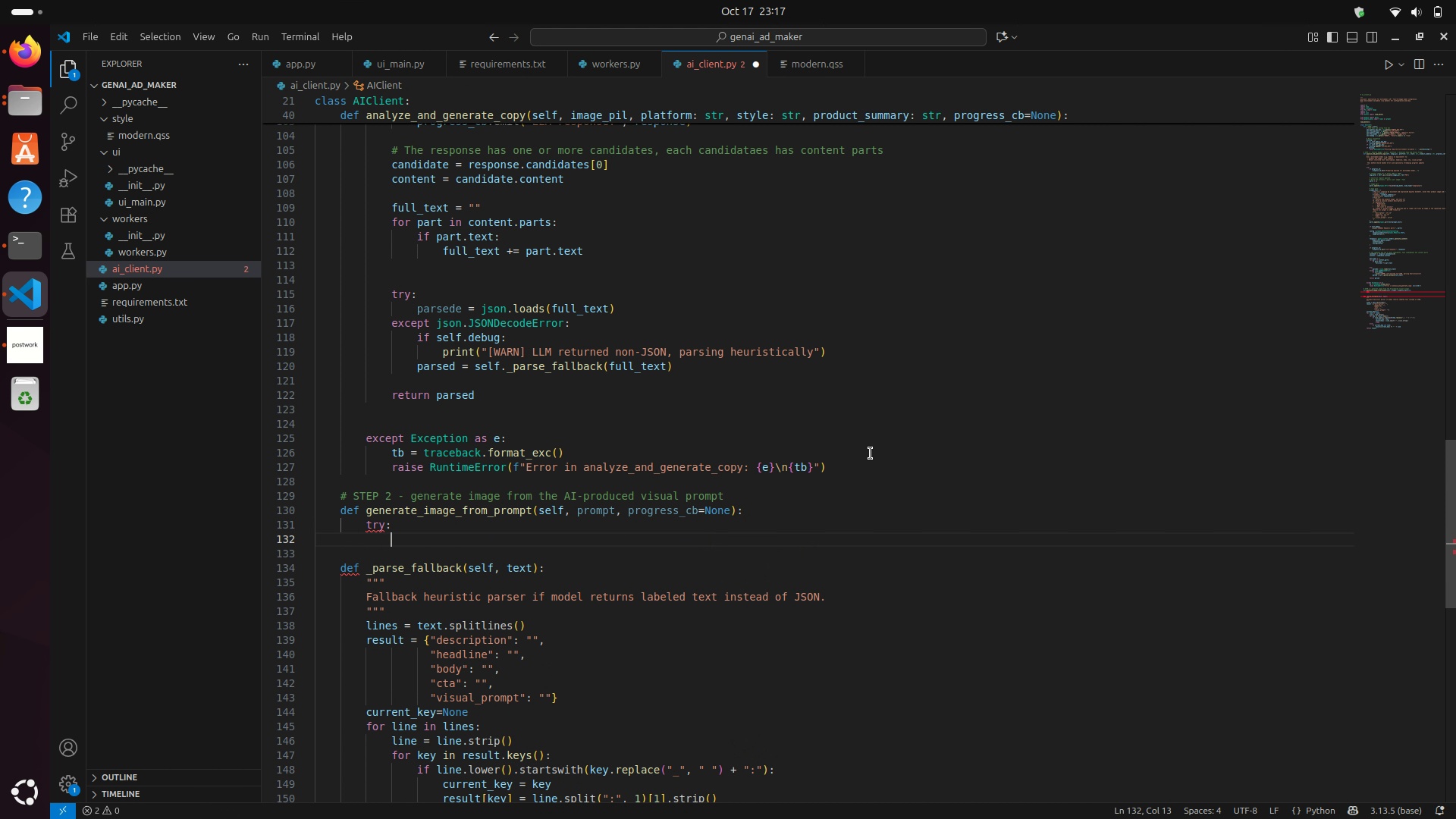 
type(if progre)
 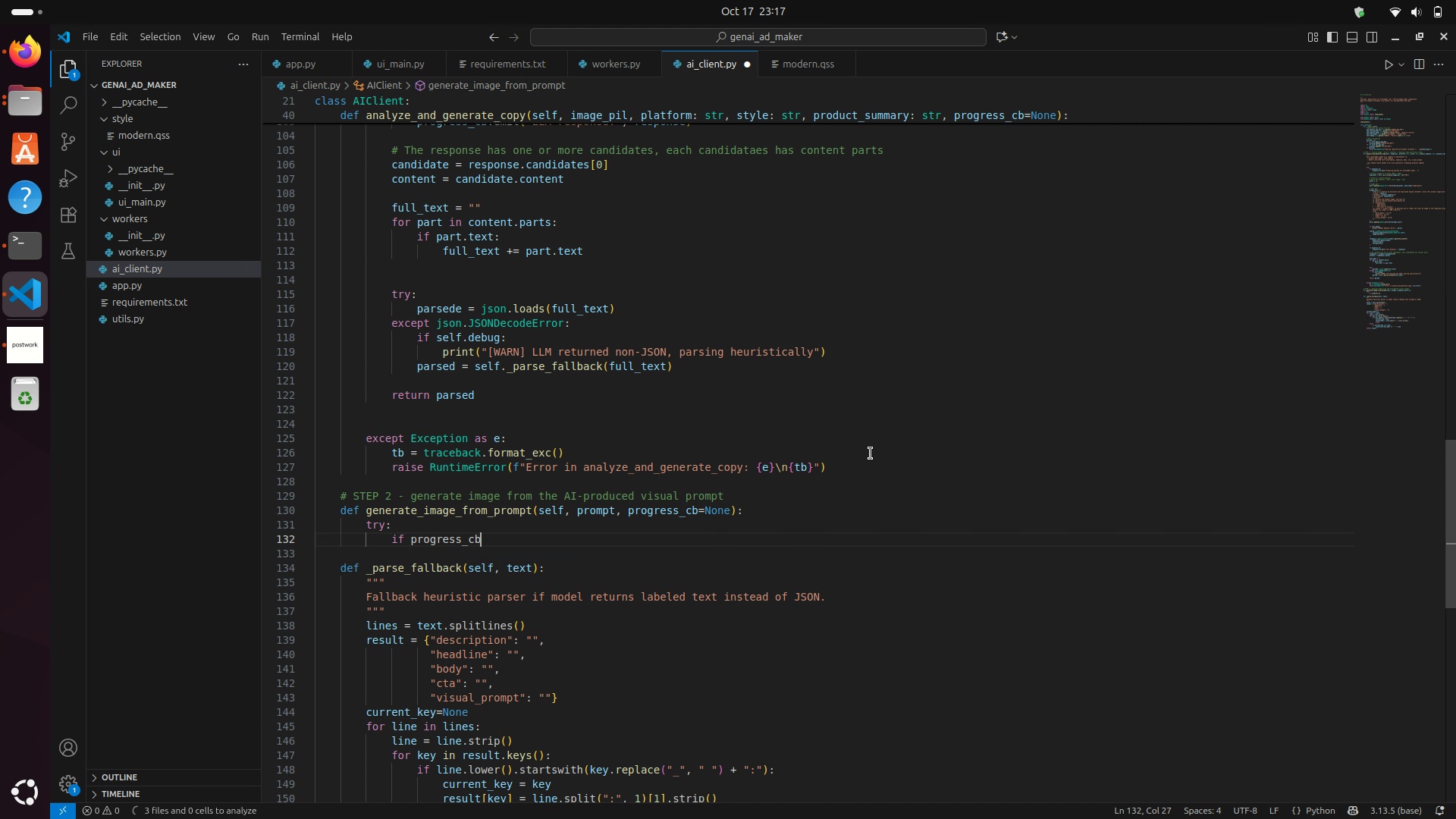 
key(Enter)
 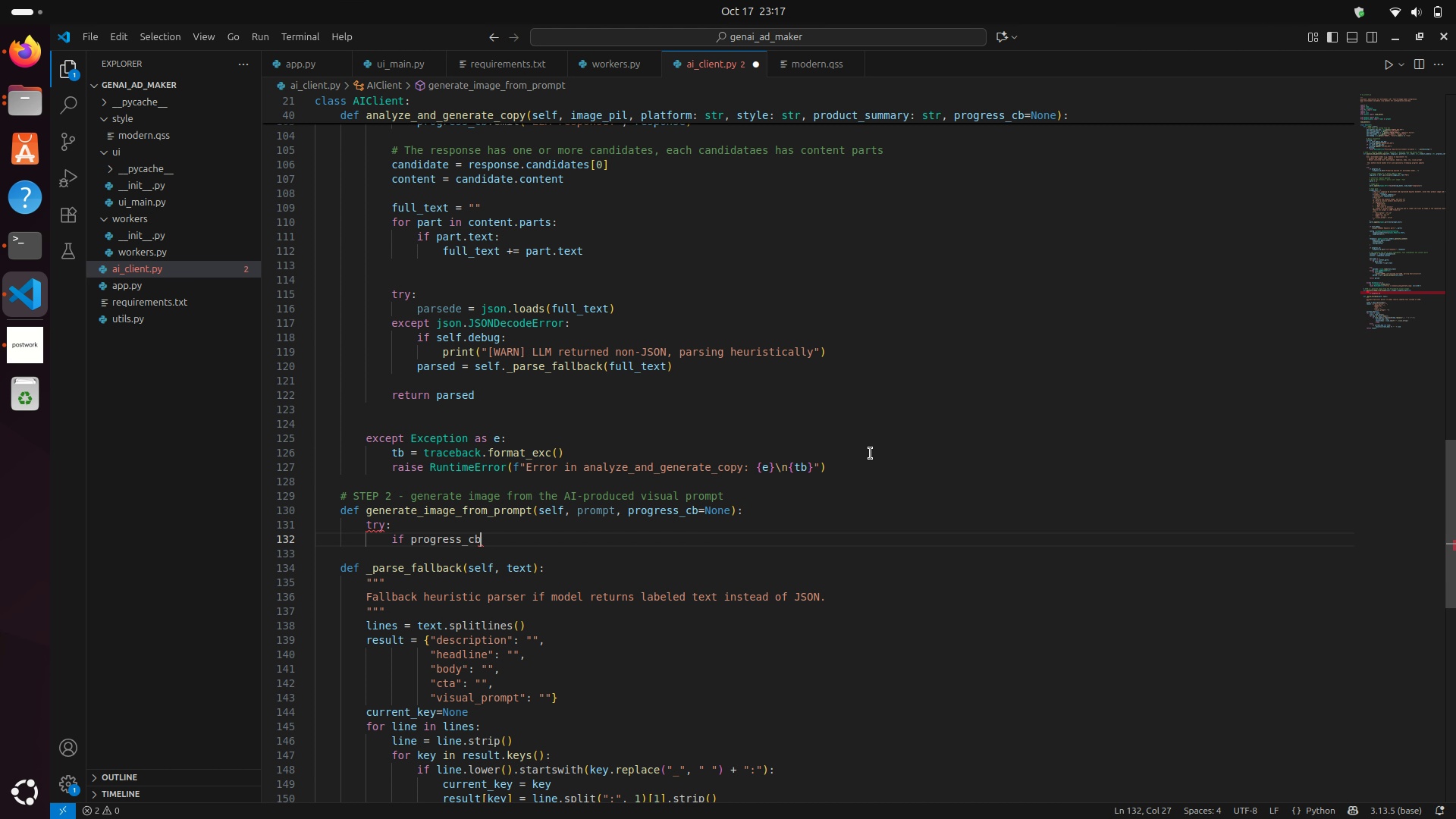 
key(Shift+Semicolon)
 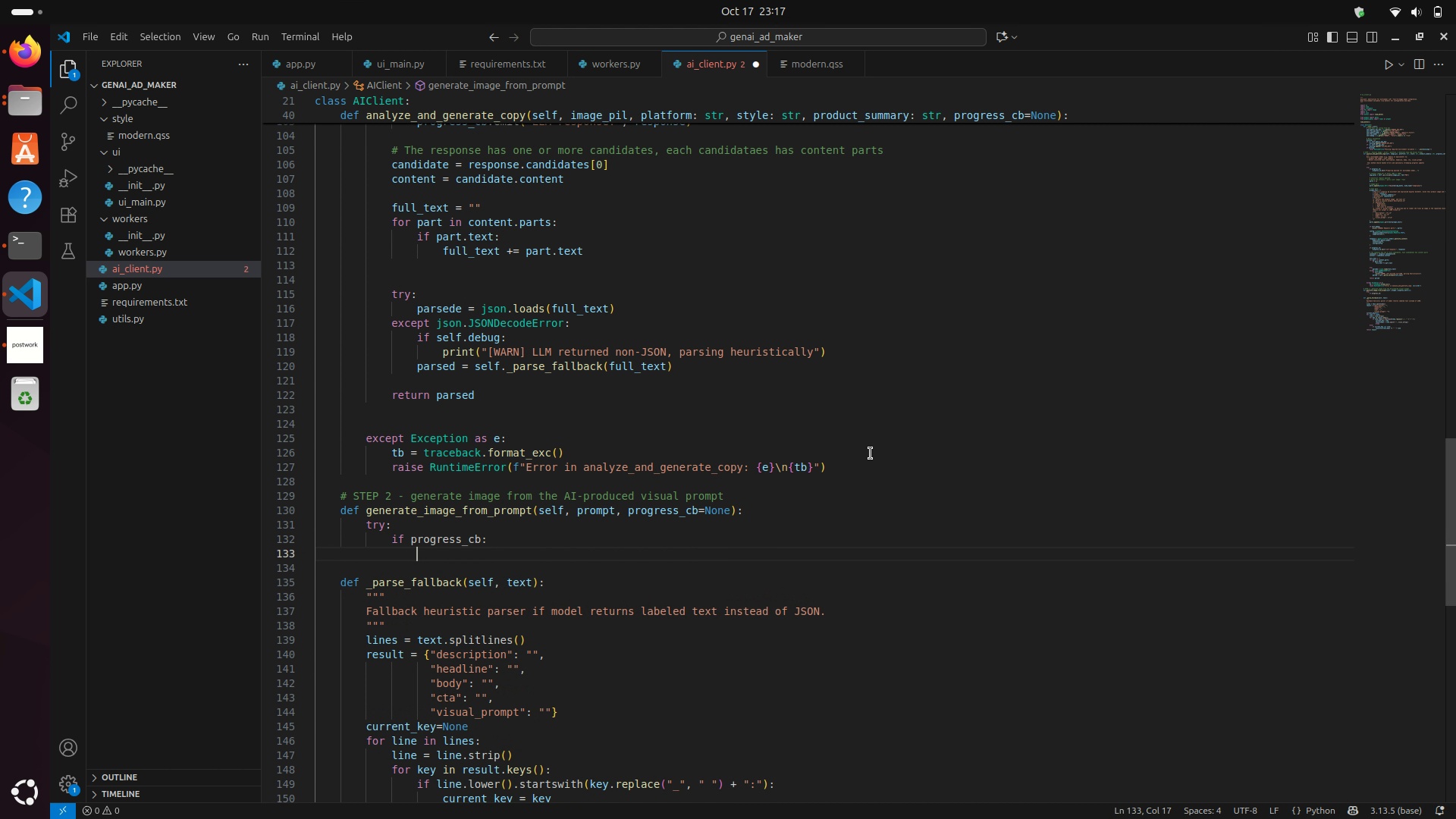 
key(Enter)
 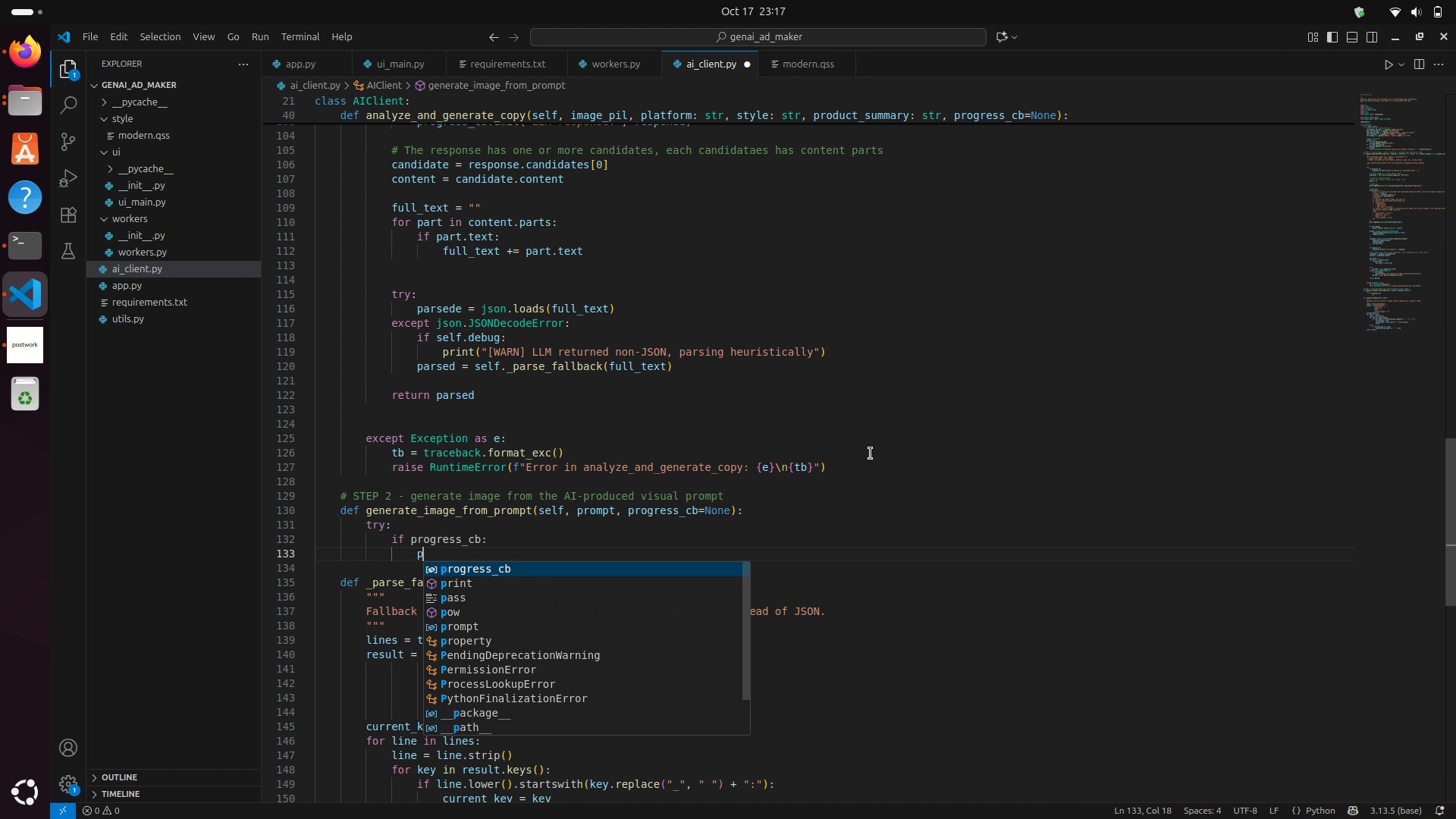 
type(pro)
 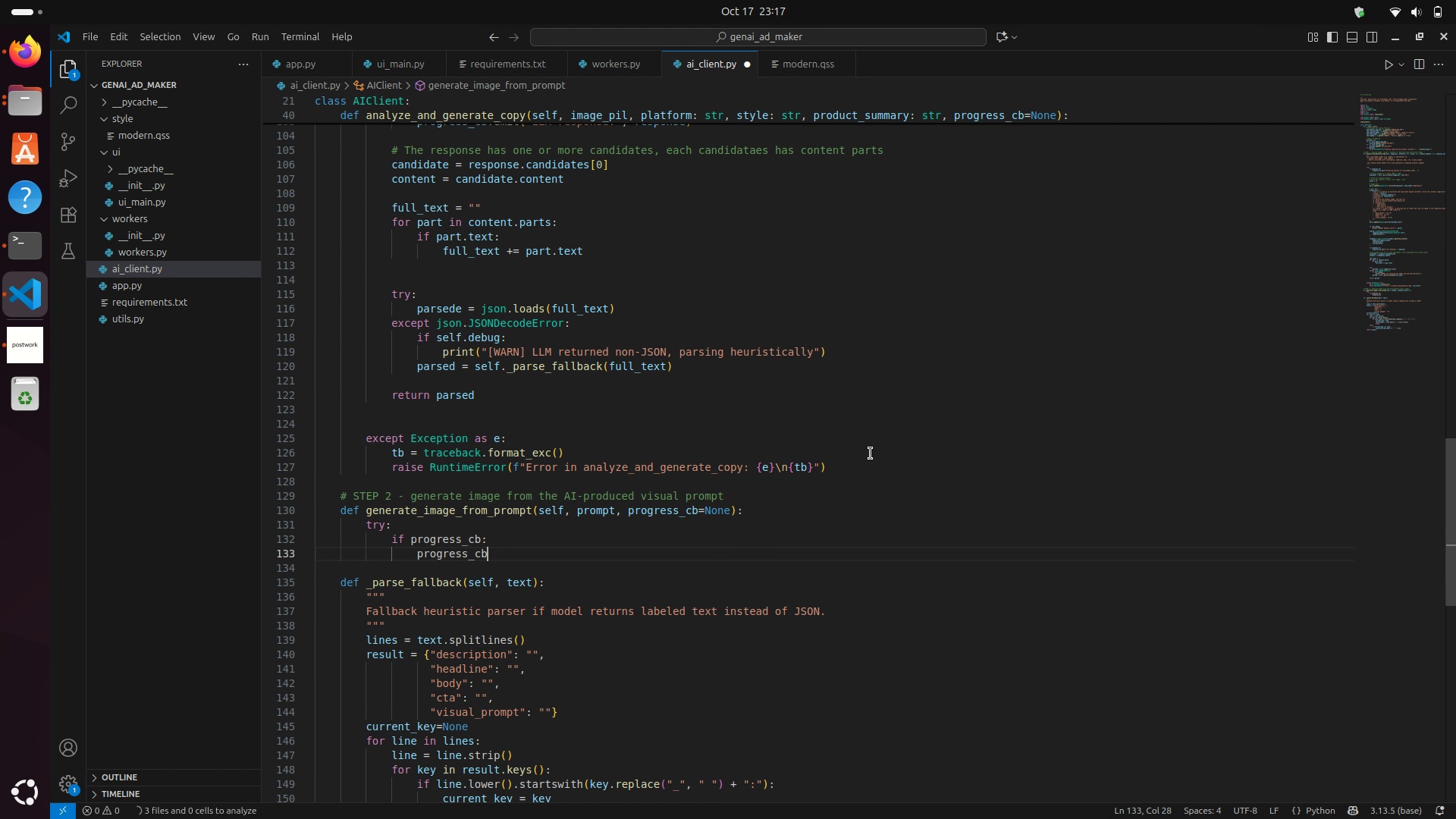 
key(Enter)
 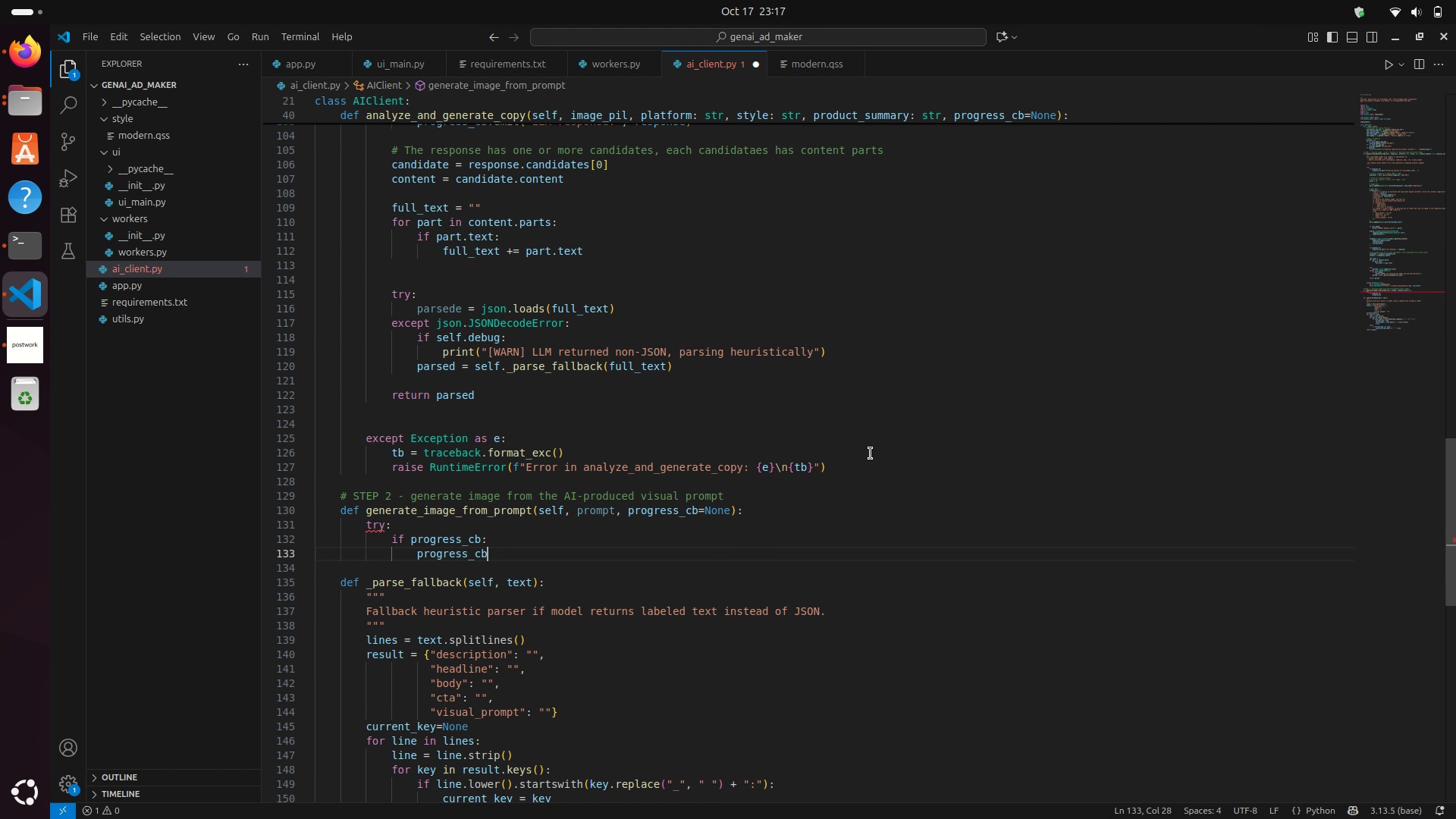 
type(.emo)
key(Backspace)
type(it("Generating image with LLM...)
 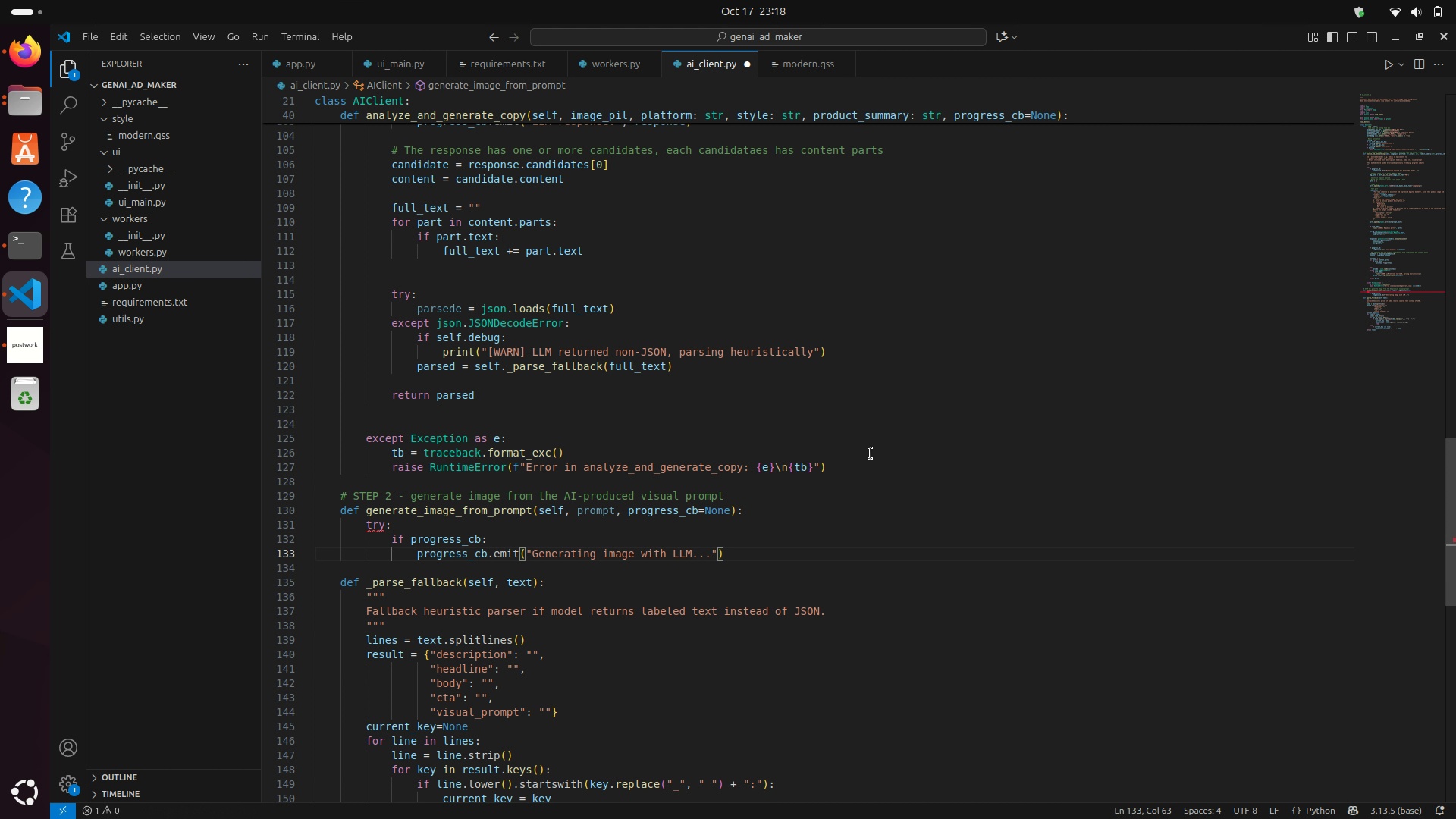 
key(ArrowRight)
 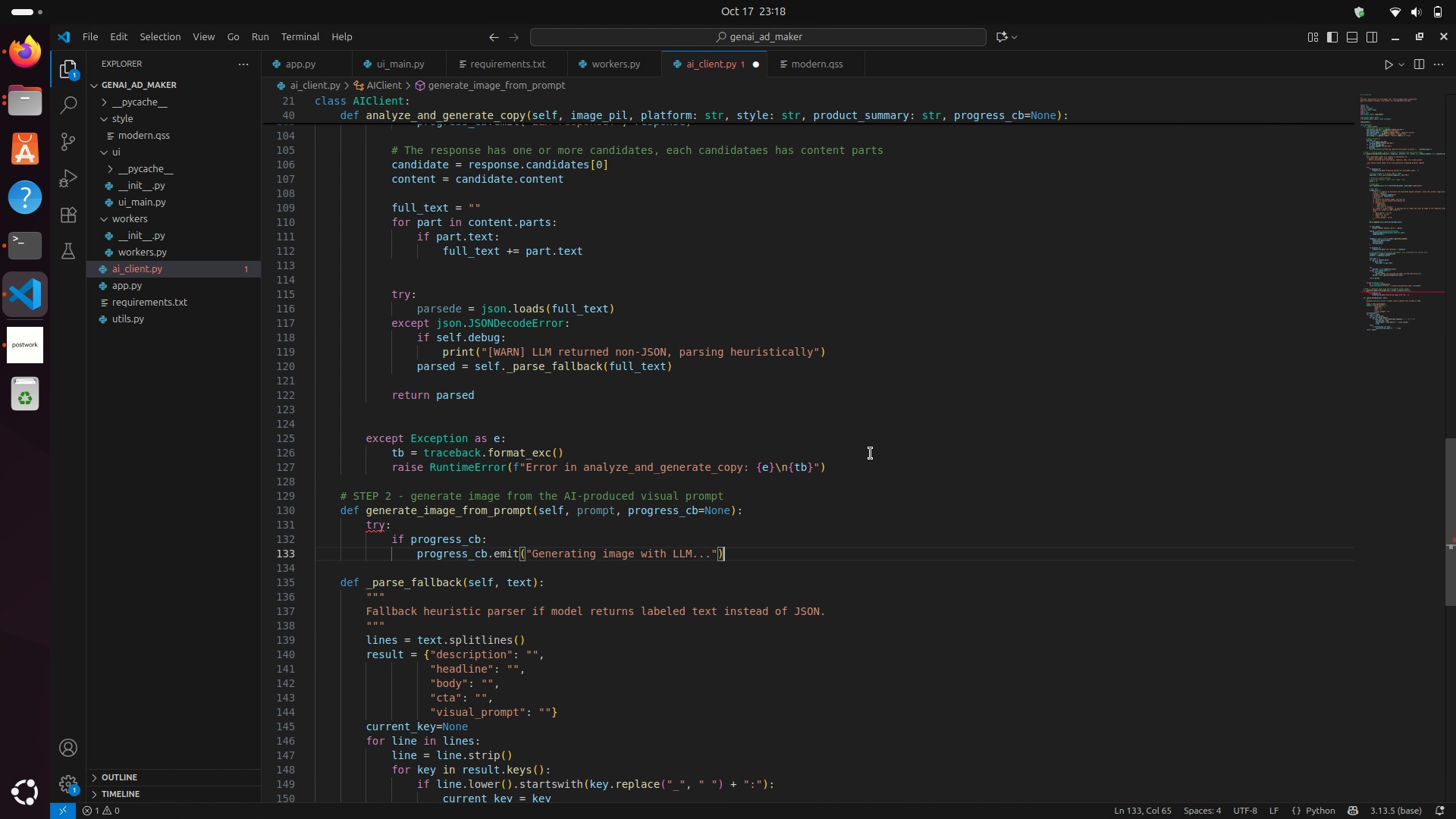 
key(ArrowRight)
 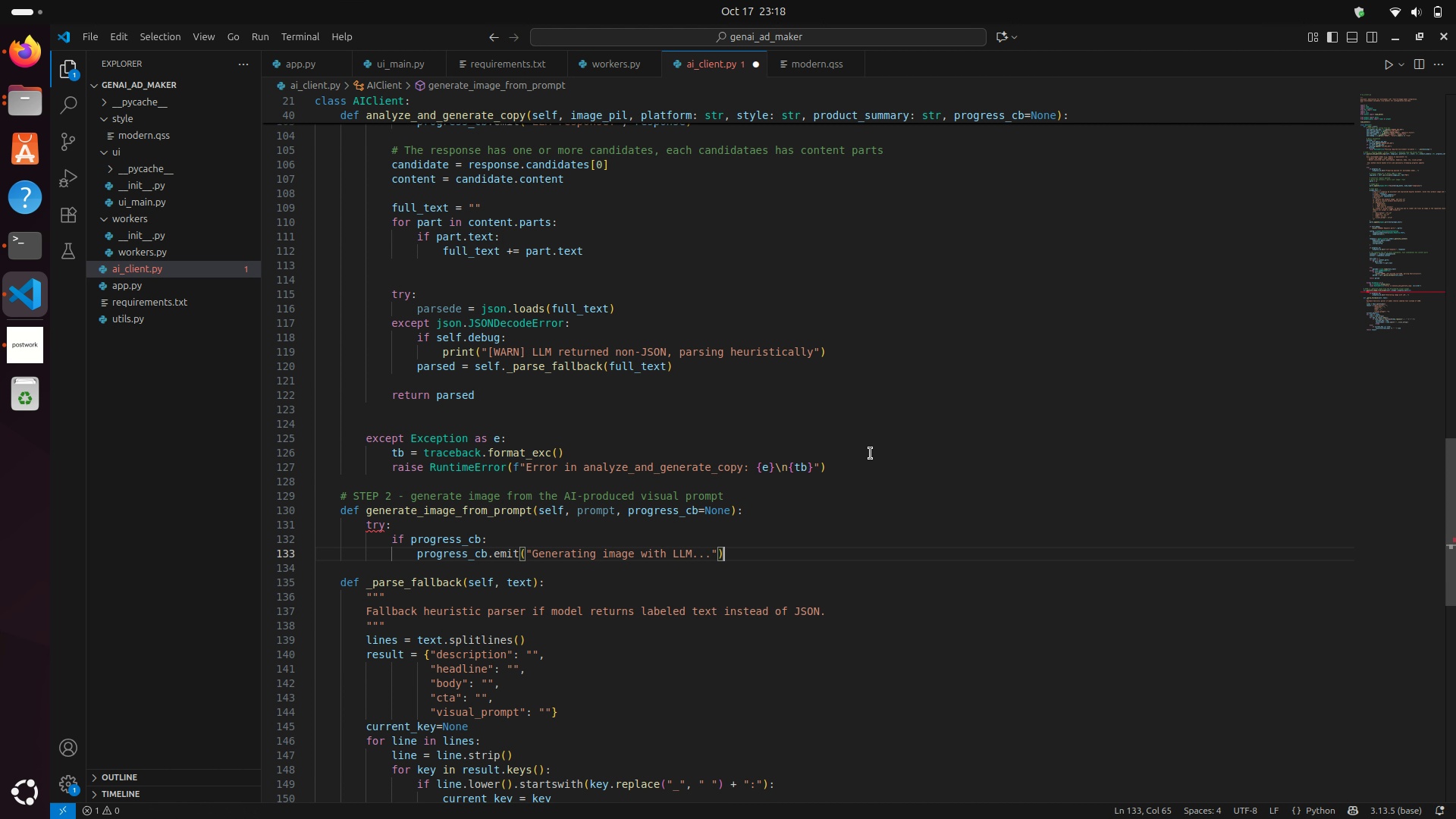 
key(Enter)
 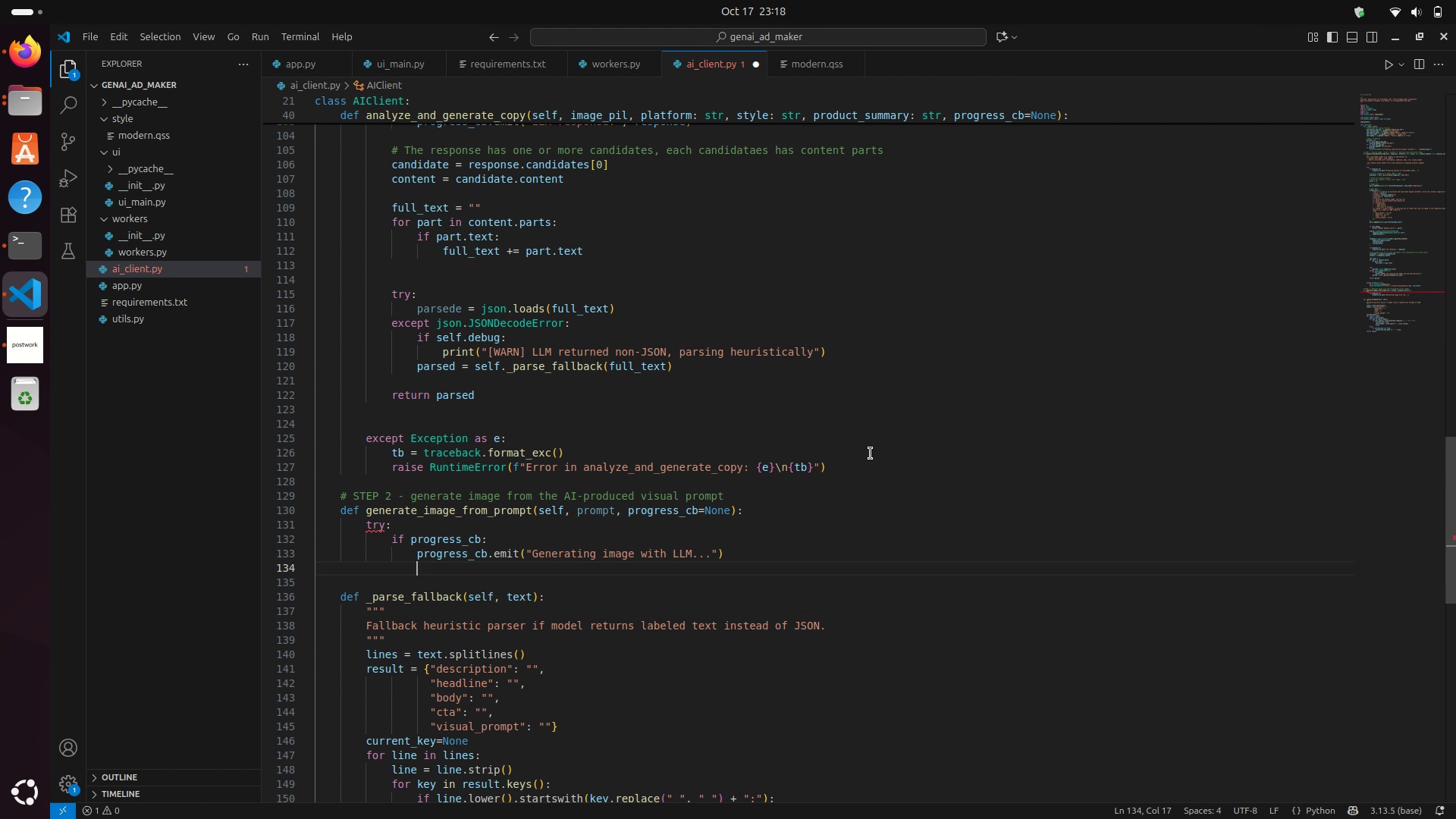 
key(Enter)
 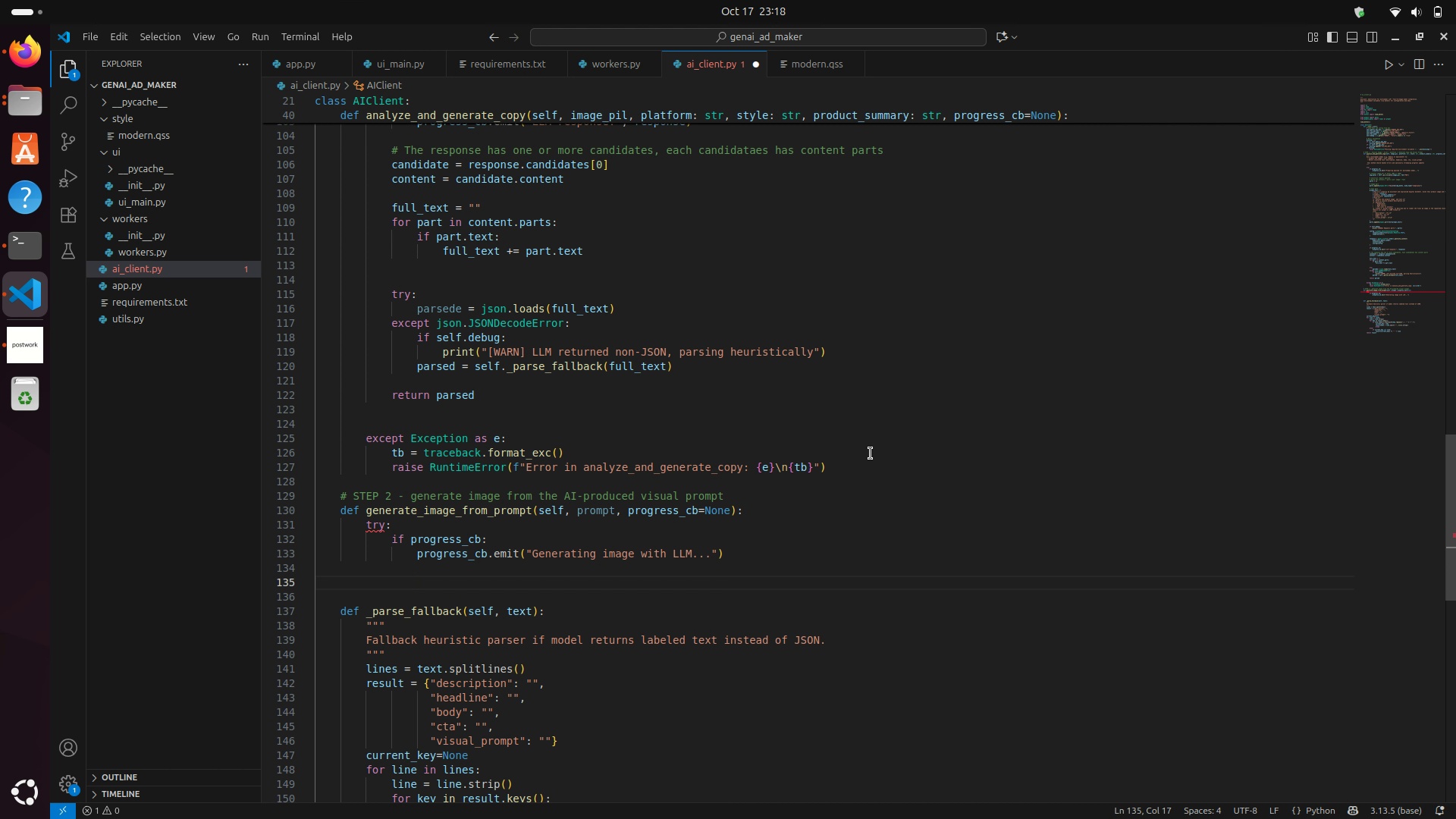 
wait(7.31)
 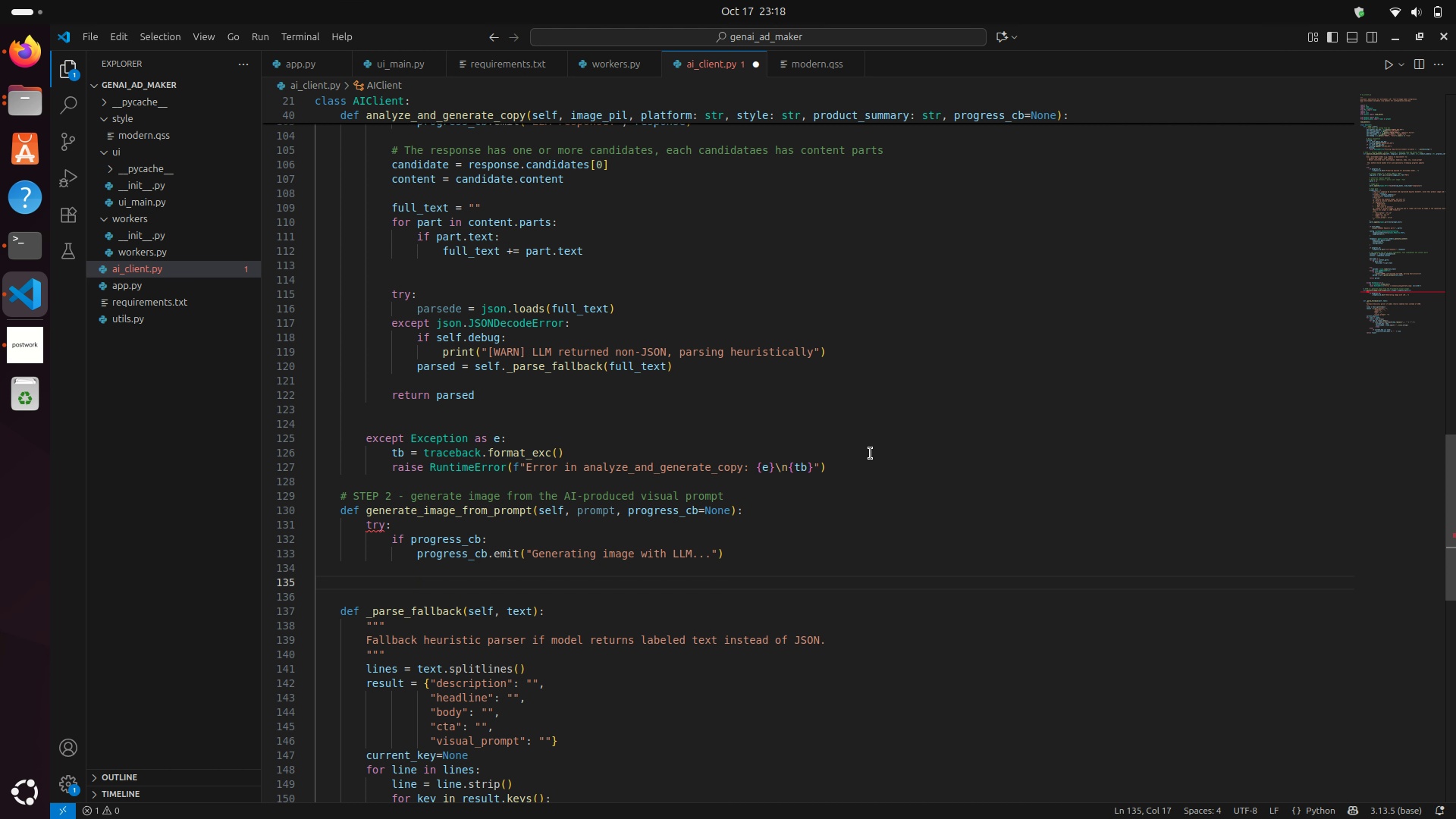 
key(Backspace)
type(exxcept Ex)
key(Backspace)
key(Backspace)
key(Backspace)
key(Backspace)
key(Backspace)
key(Backspace)
key(Backspace)
key(Backspace)
key(Backspace)
key(Backspace)
key(Backspace)
type(except Exce)
 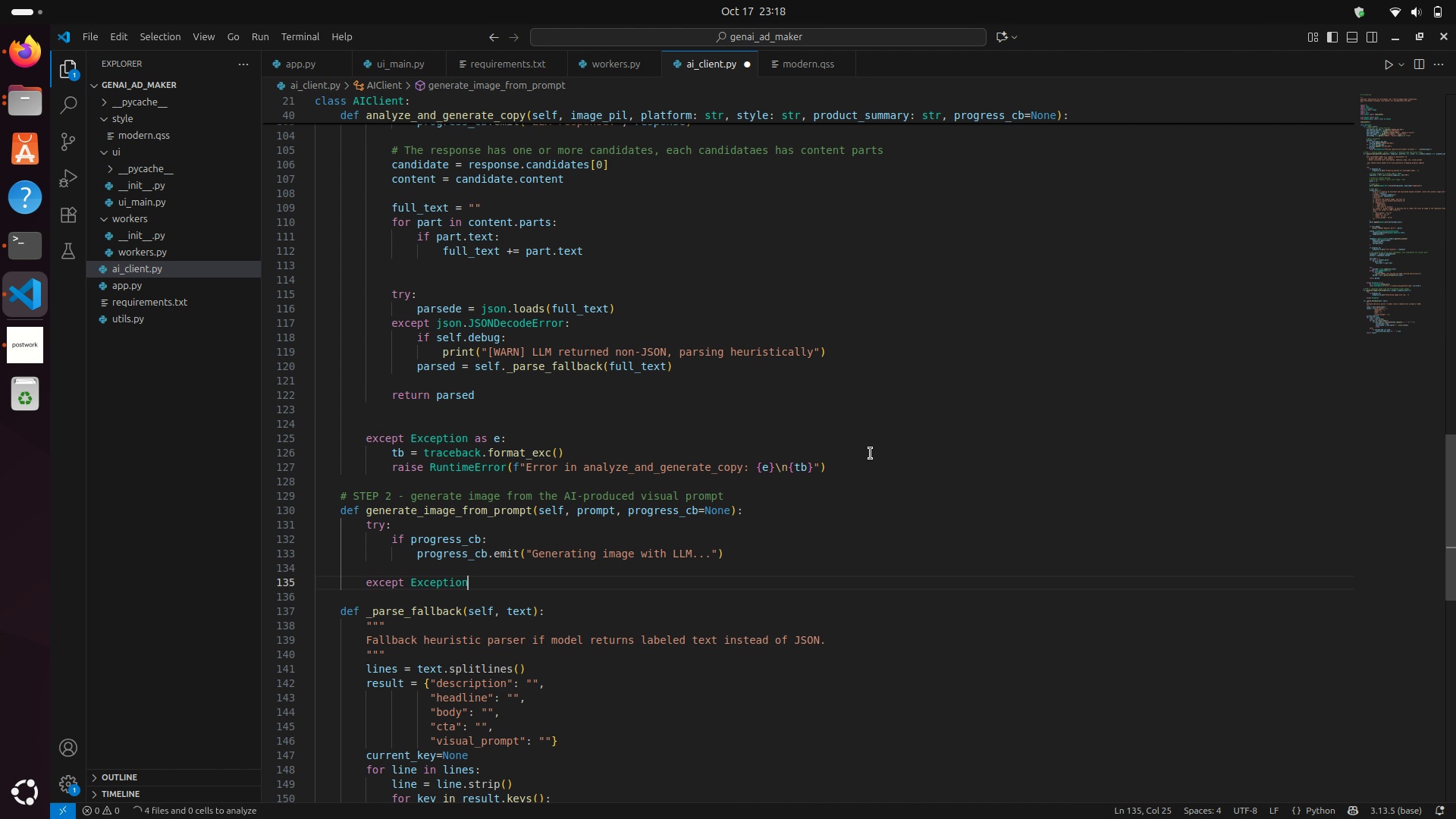 
 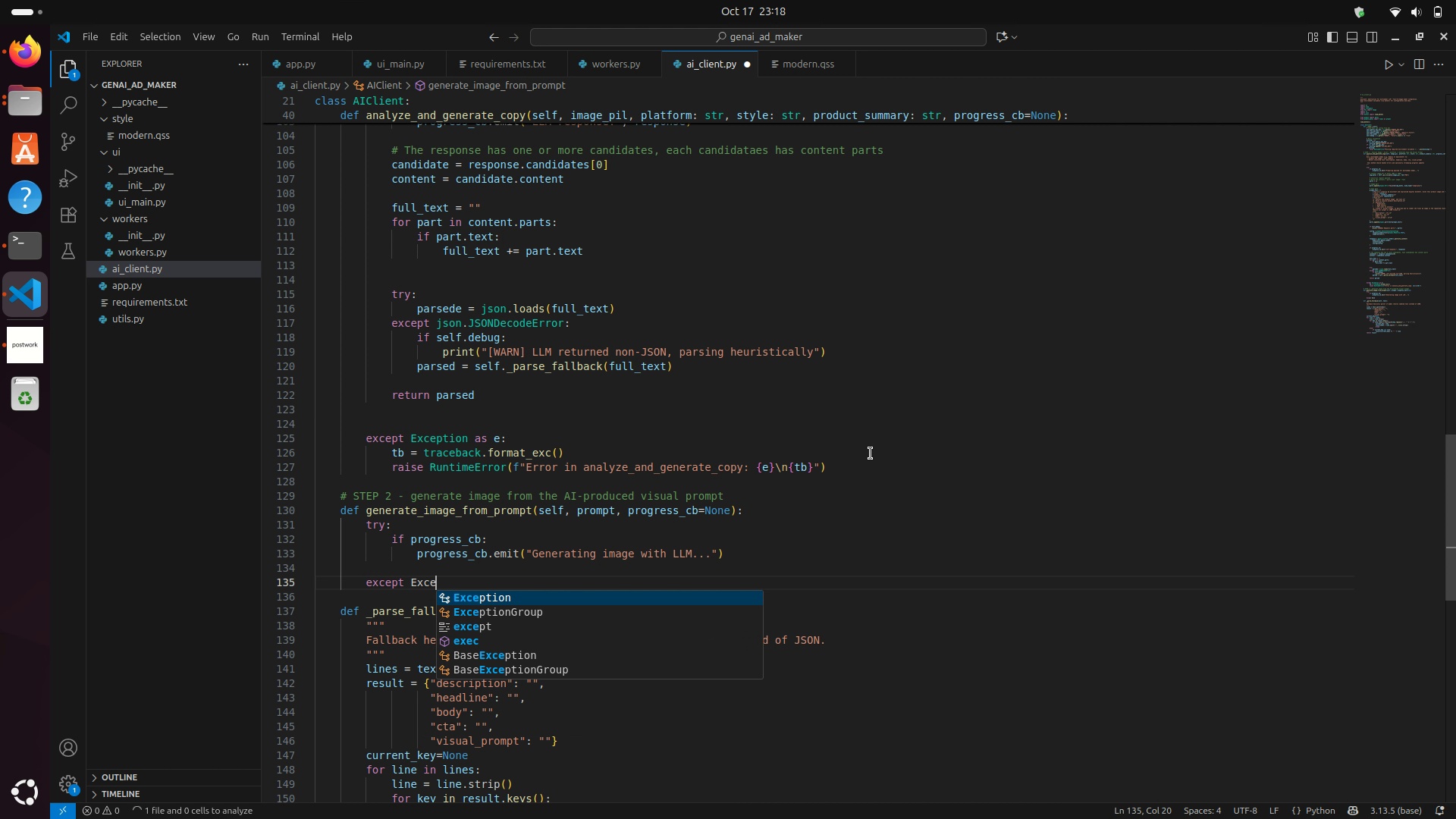 
key(Enter)
 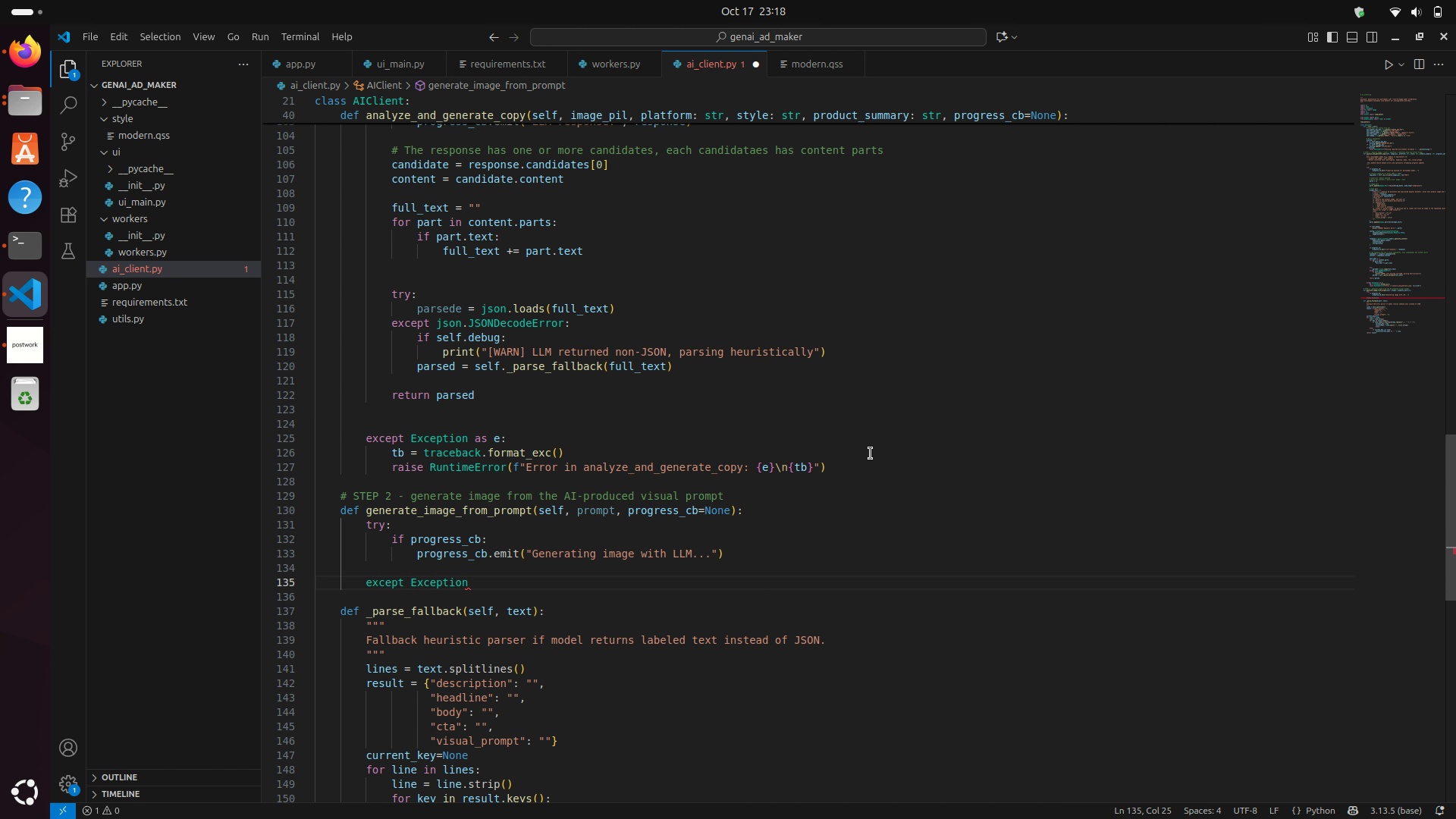 
type( as e )
key(Backspace)
type(:)
 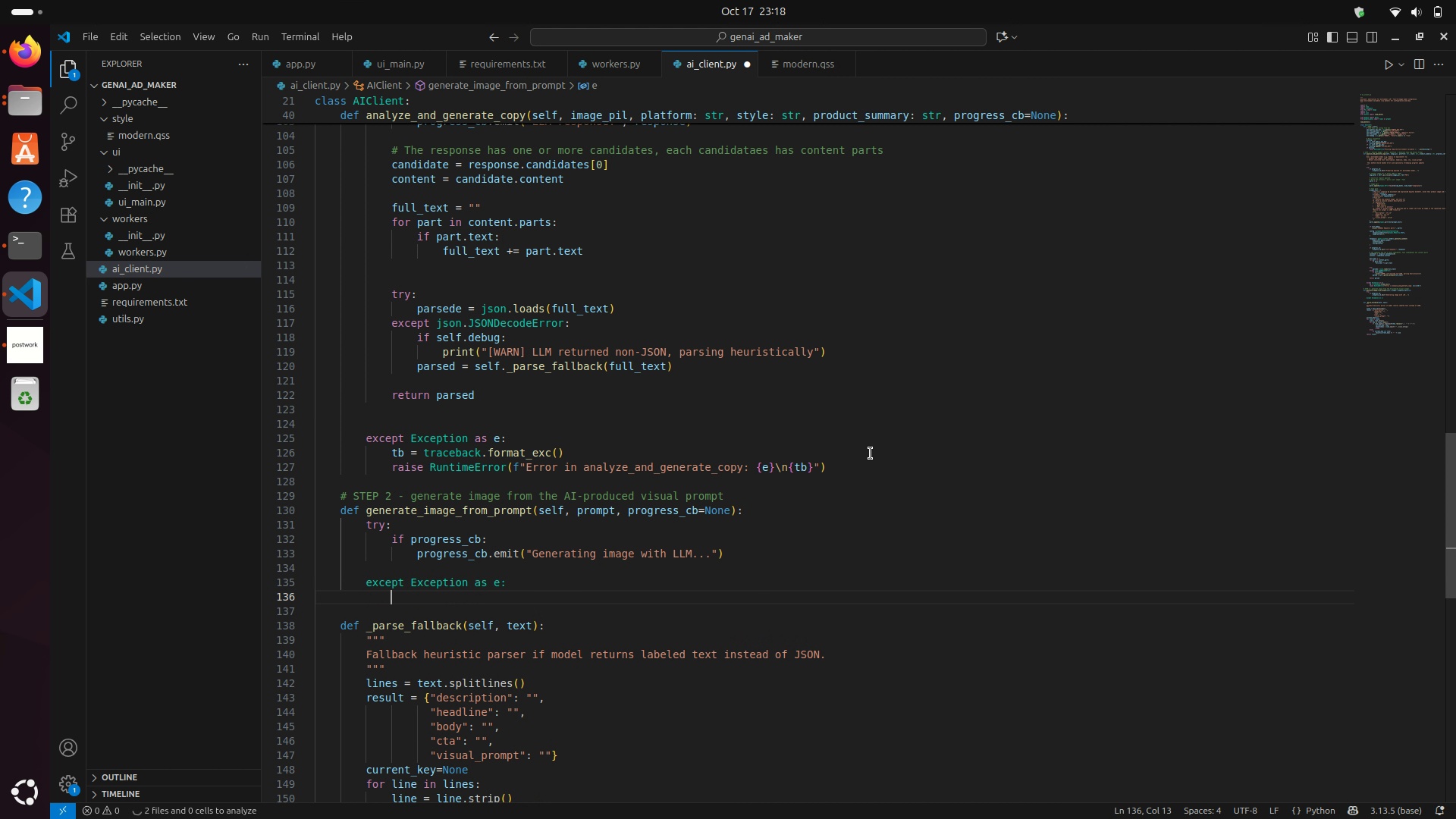 
key(Enter)
 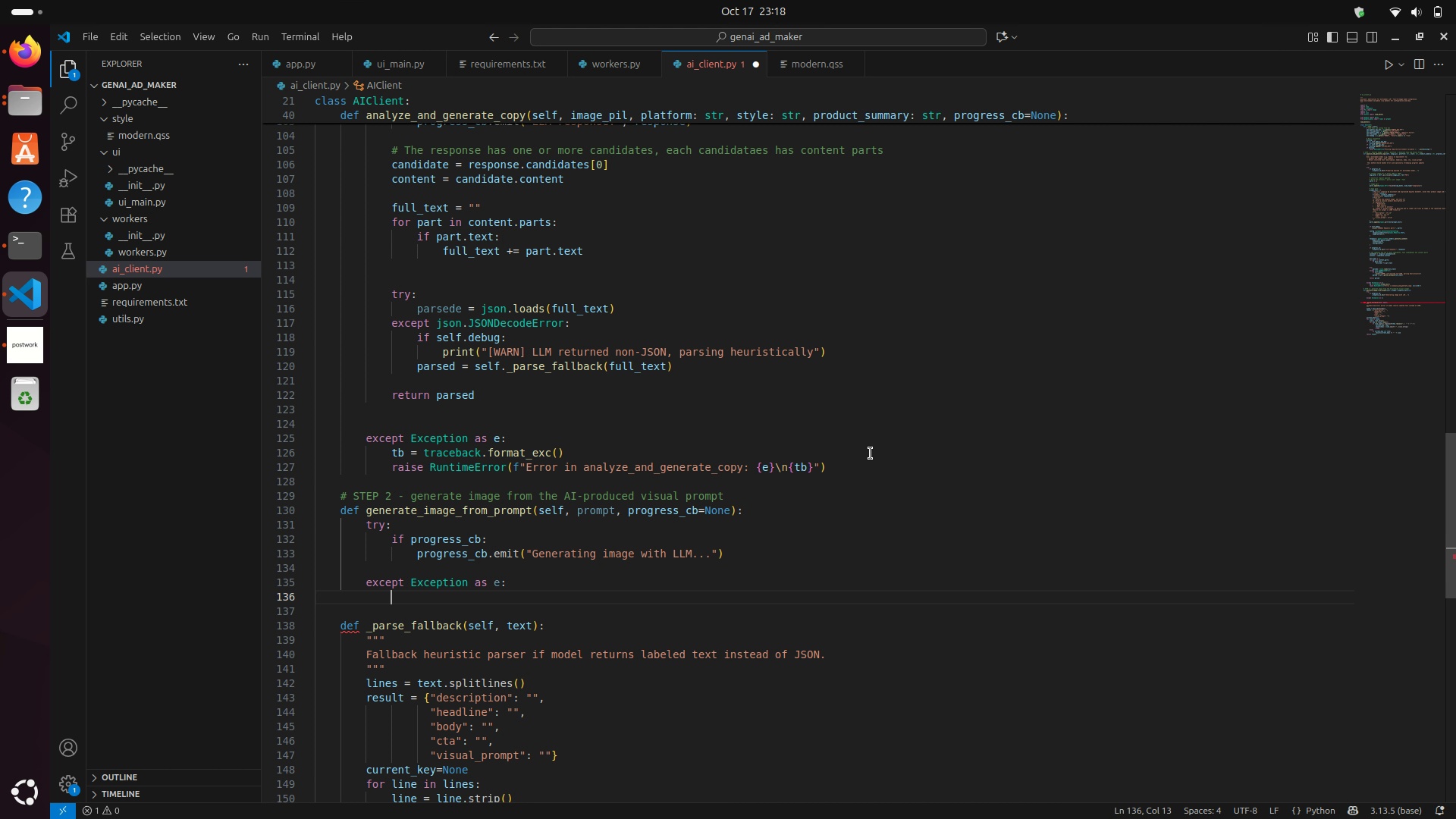 
wait(6.96)
 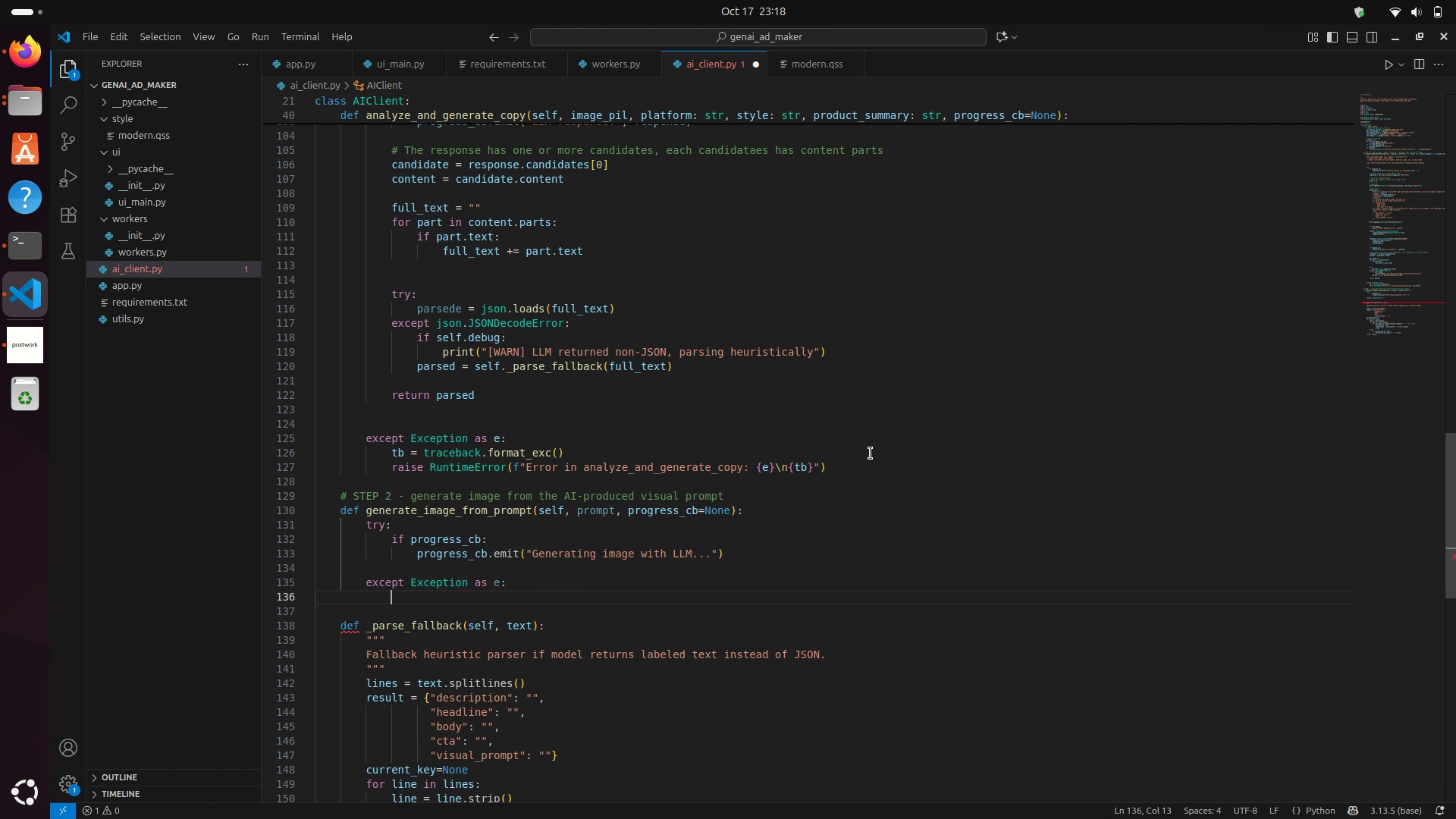 
type(tb = ttr)
key(Backspace)
key(Backspace)
type(ra)
 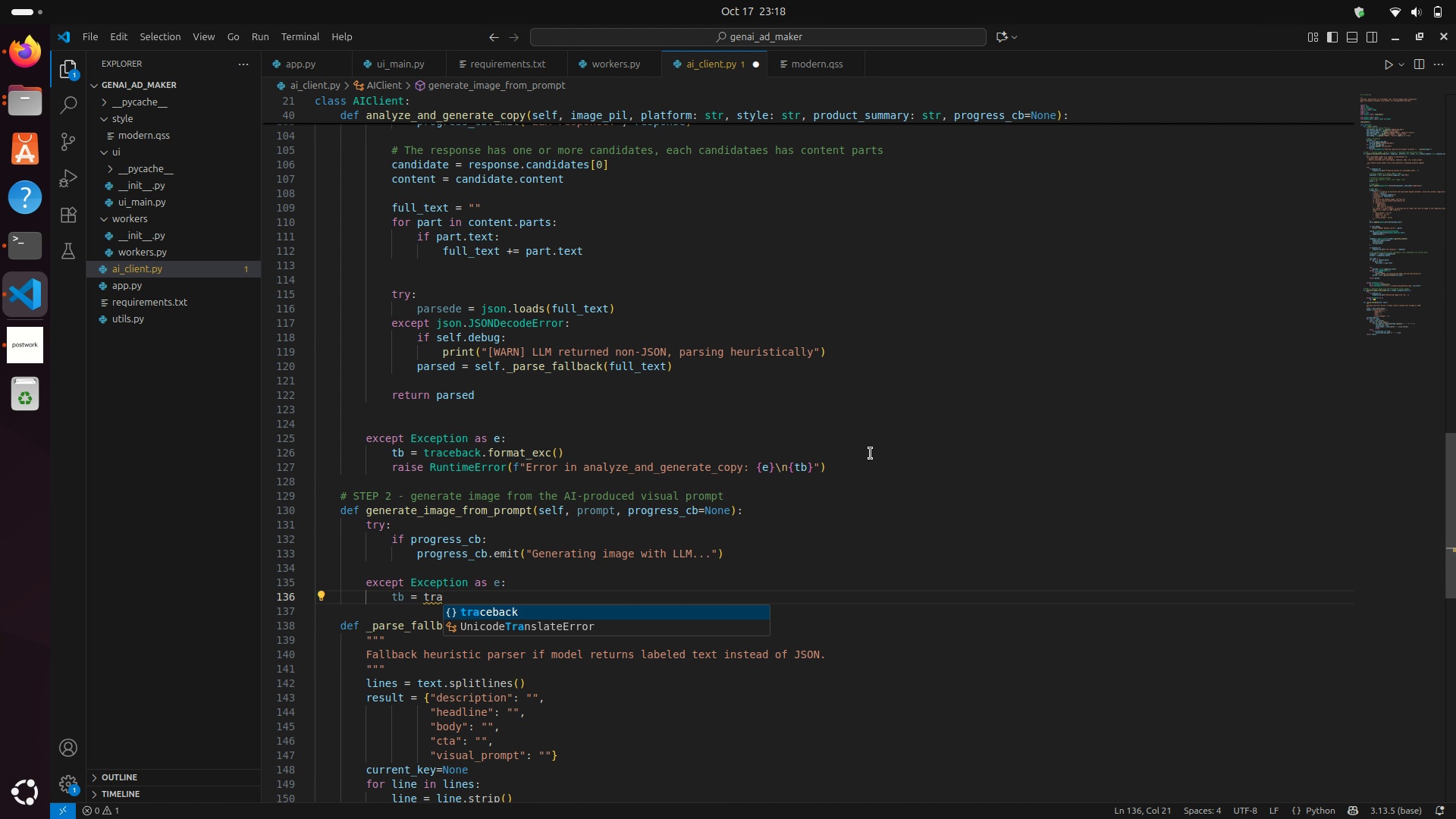 
key(Enter)
 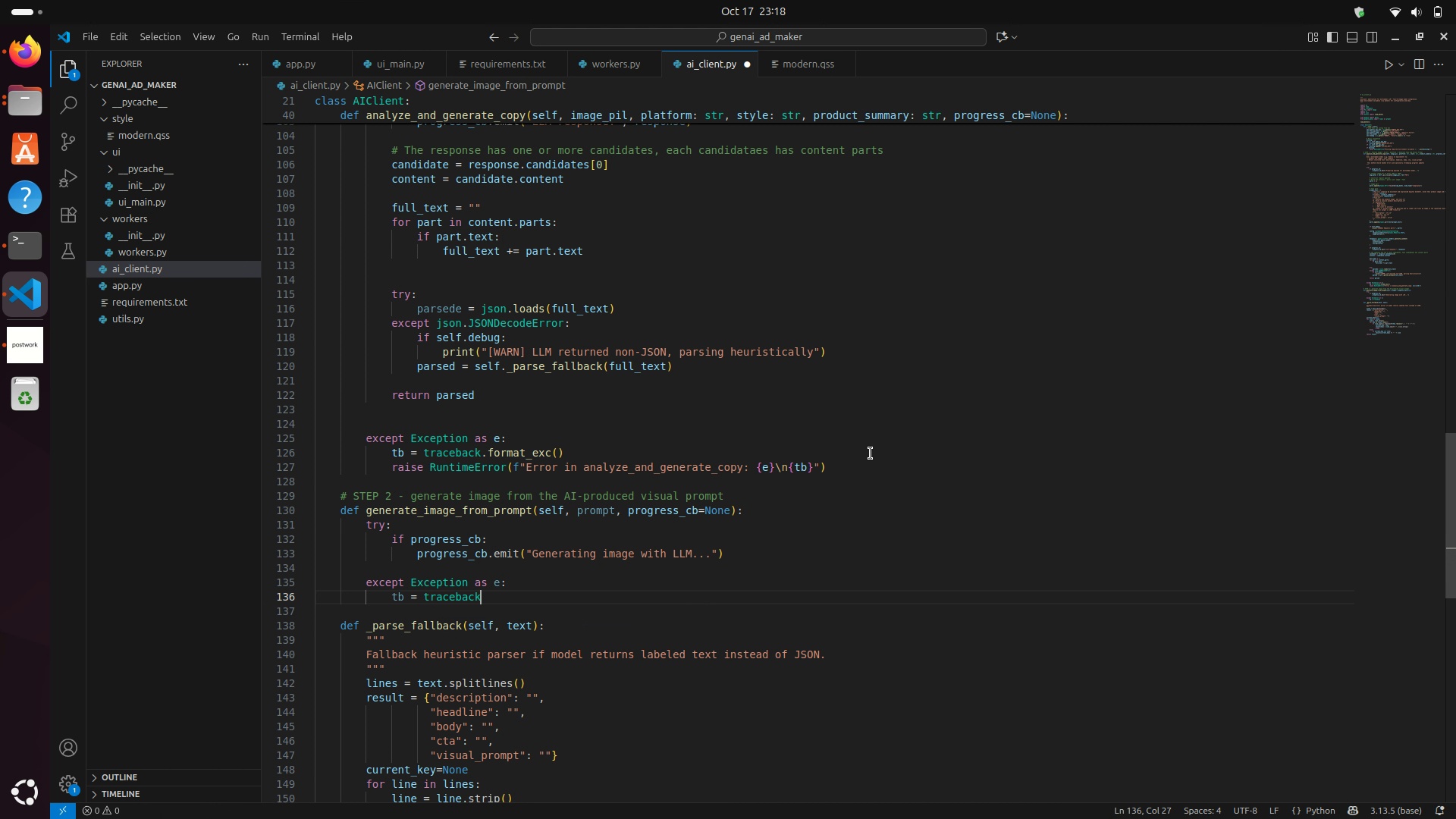 
type(.fo)
 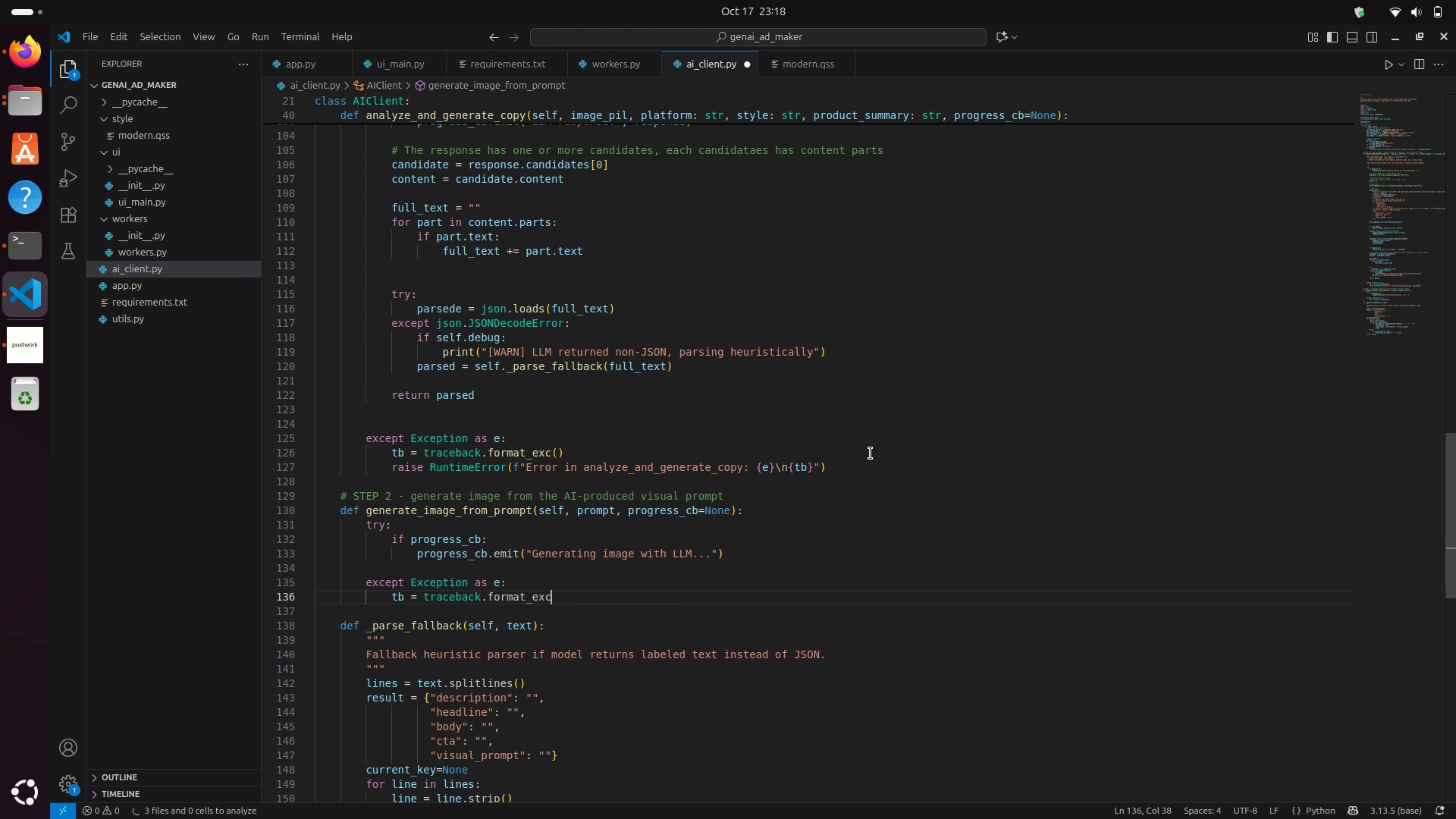 
key(Enter)
 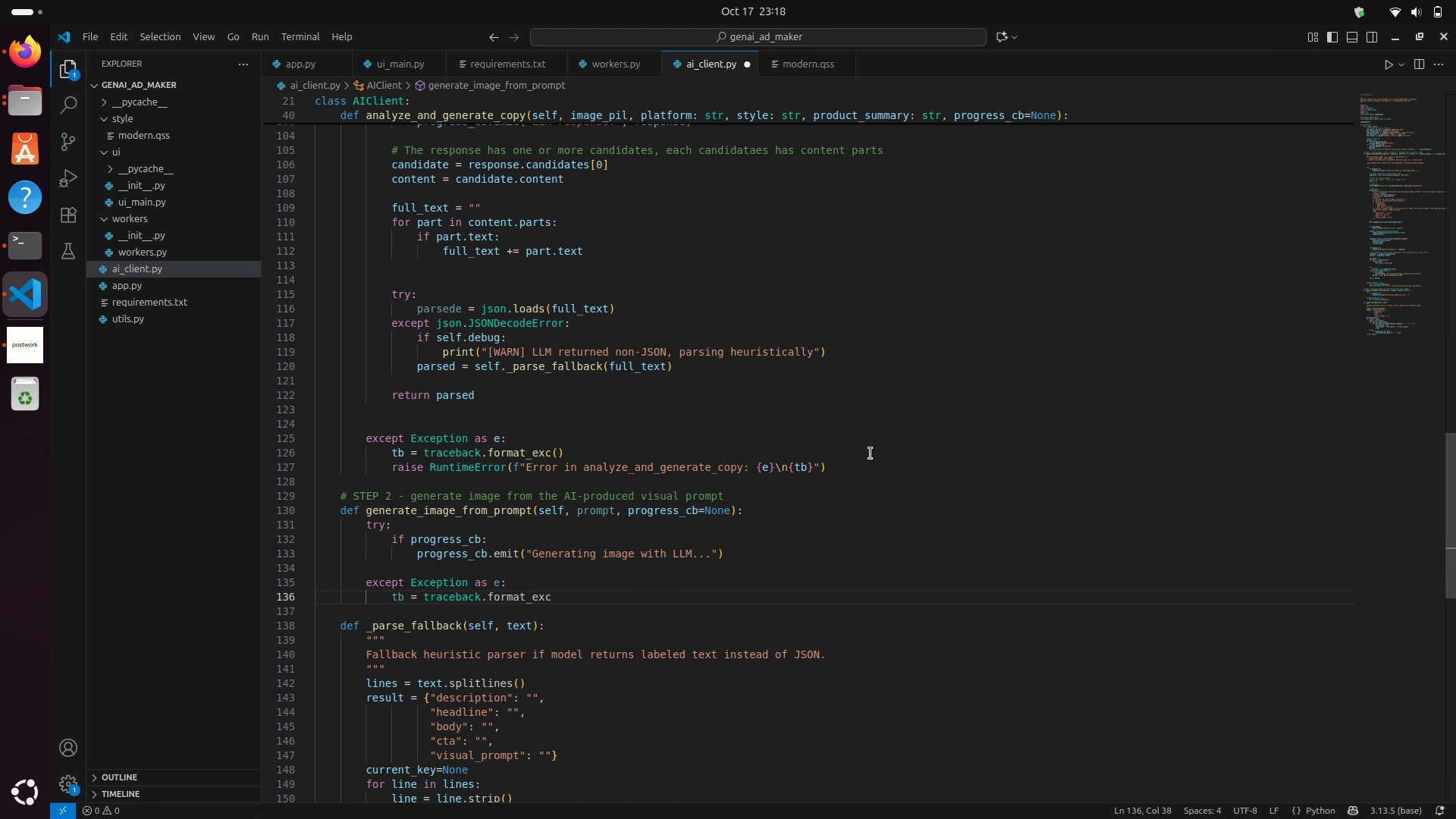 
key(Shift+9)
 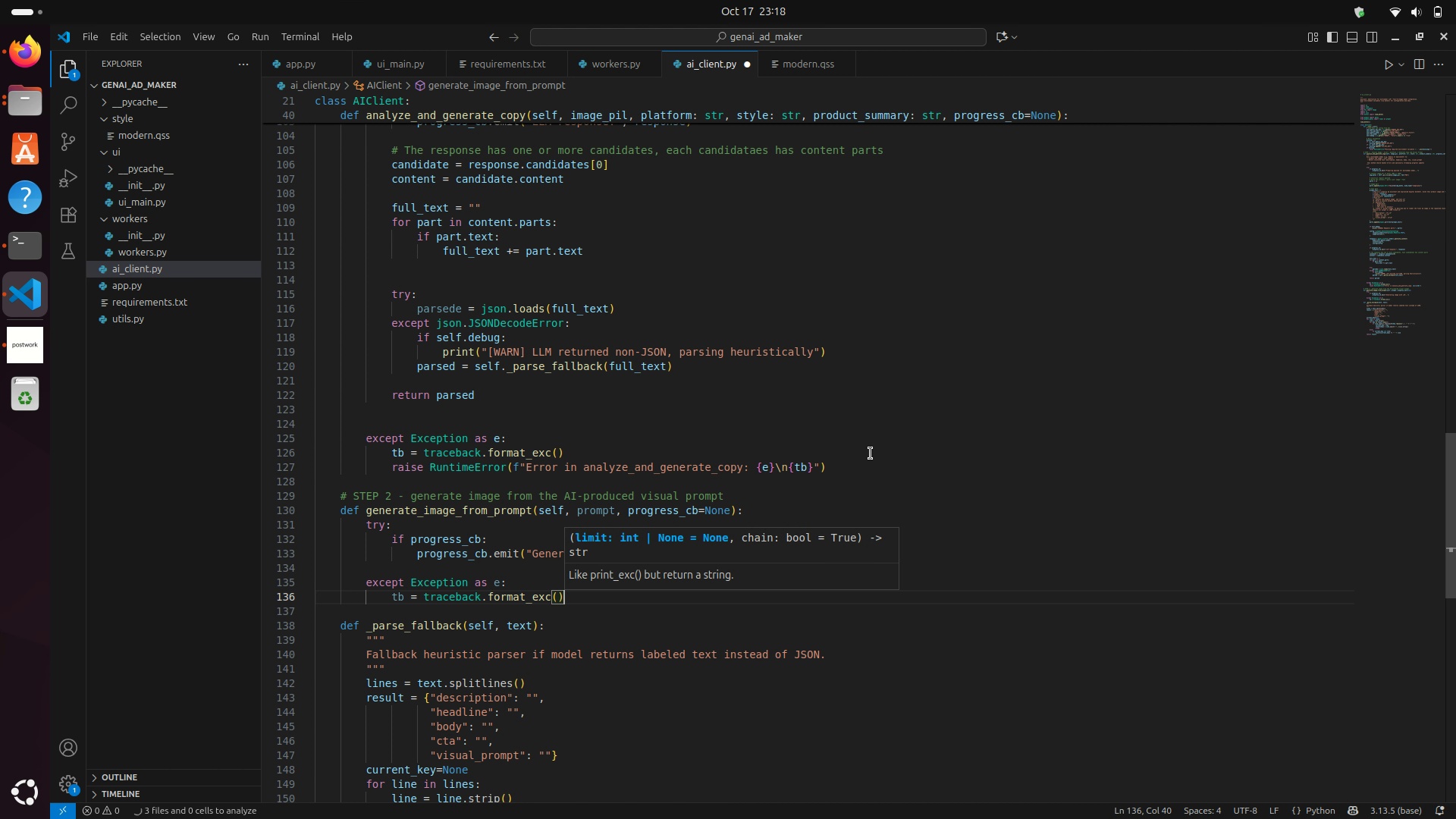 
key(ArrowRight)